 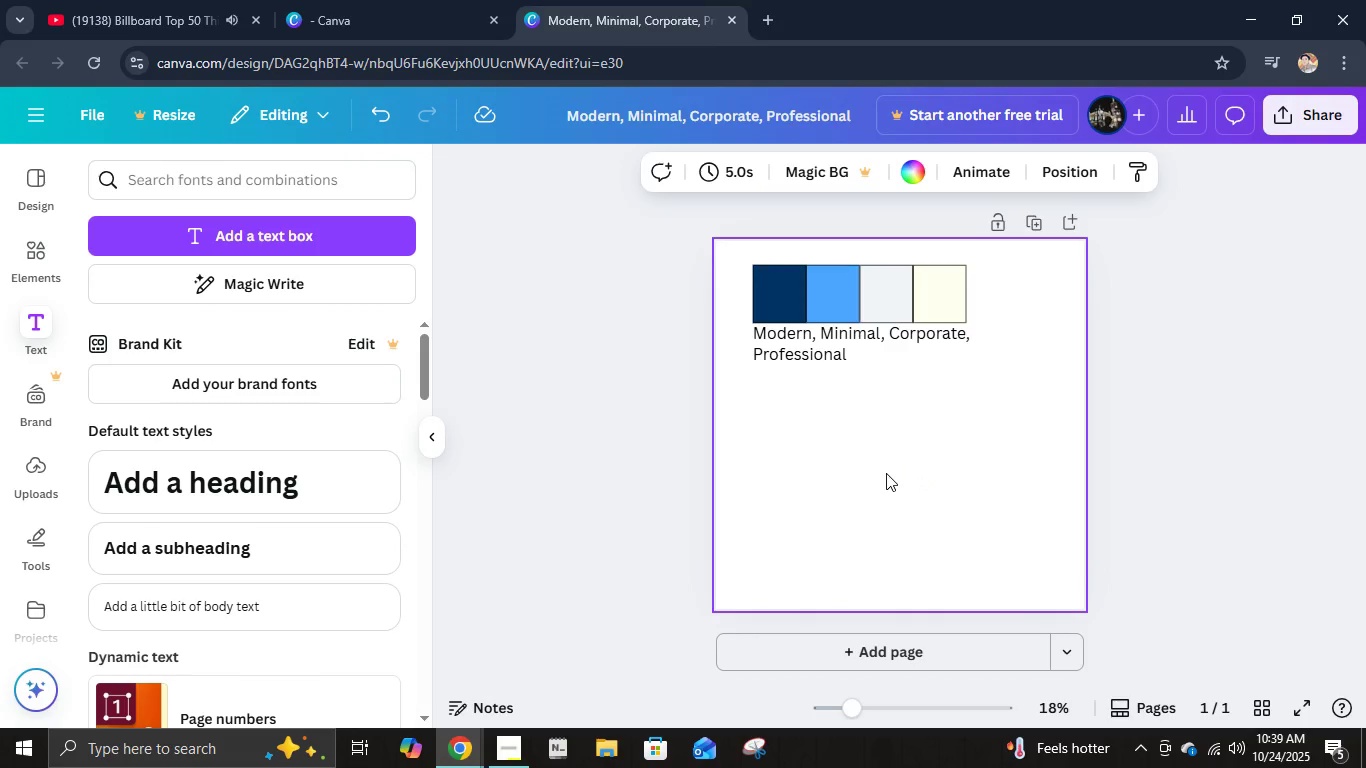 
scroll: coordinate [353, 551], scroll_direction: up, amount: 3.0
 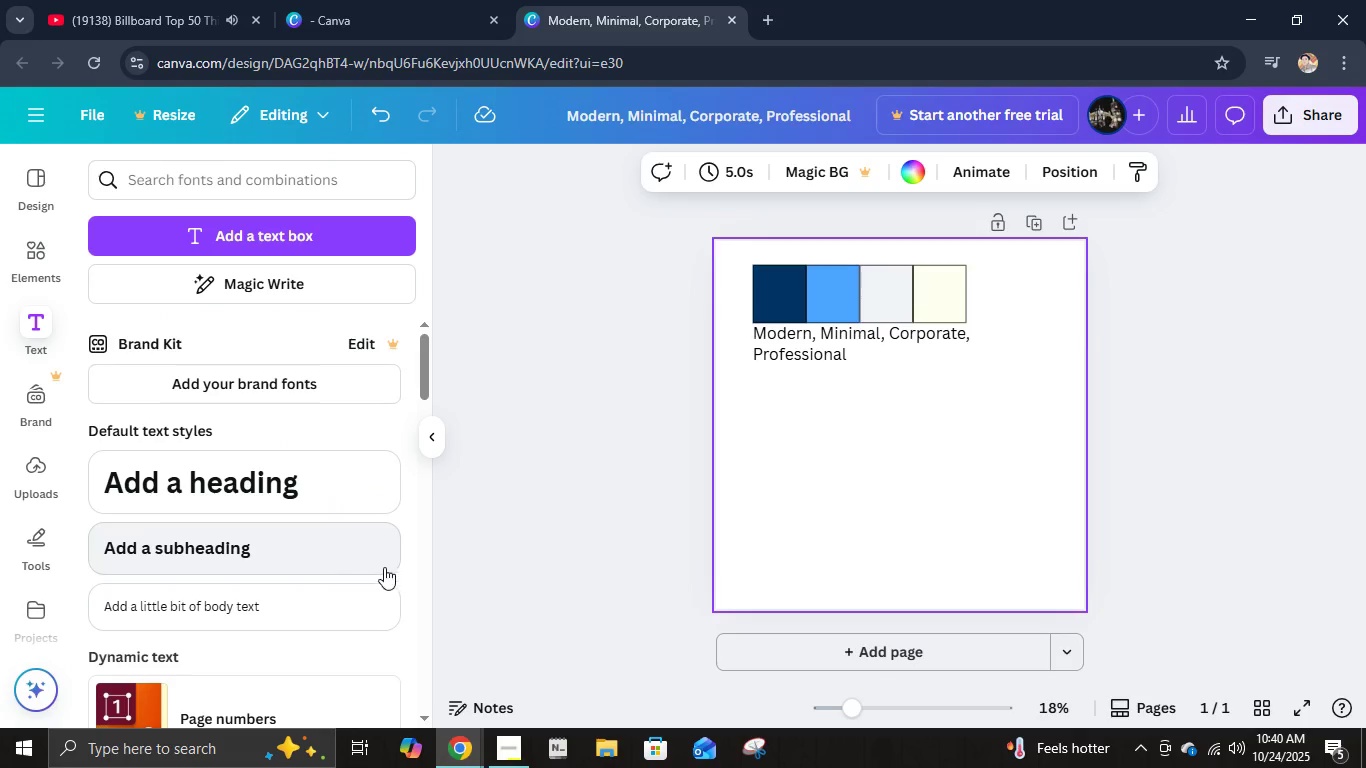 
left_click([851, 346])
 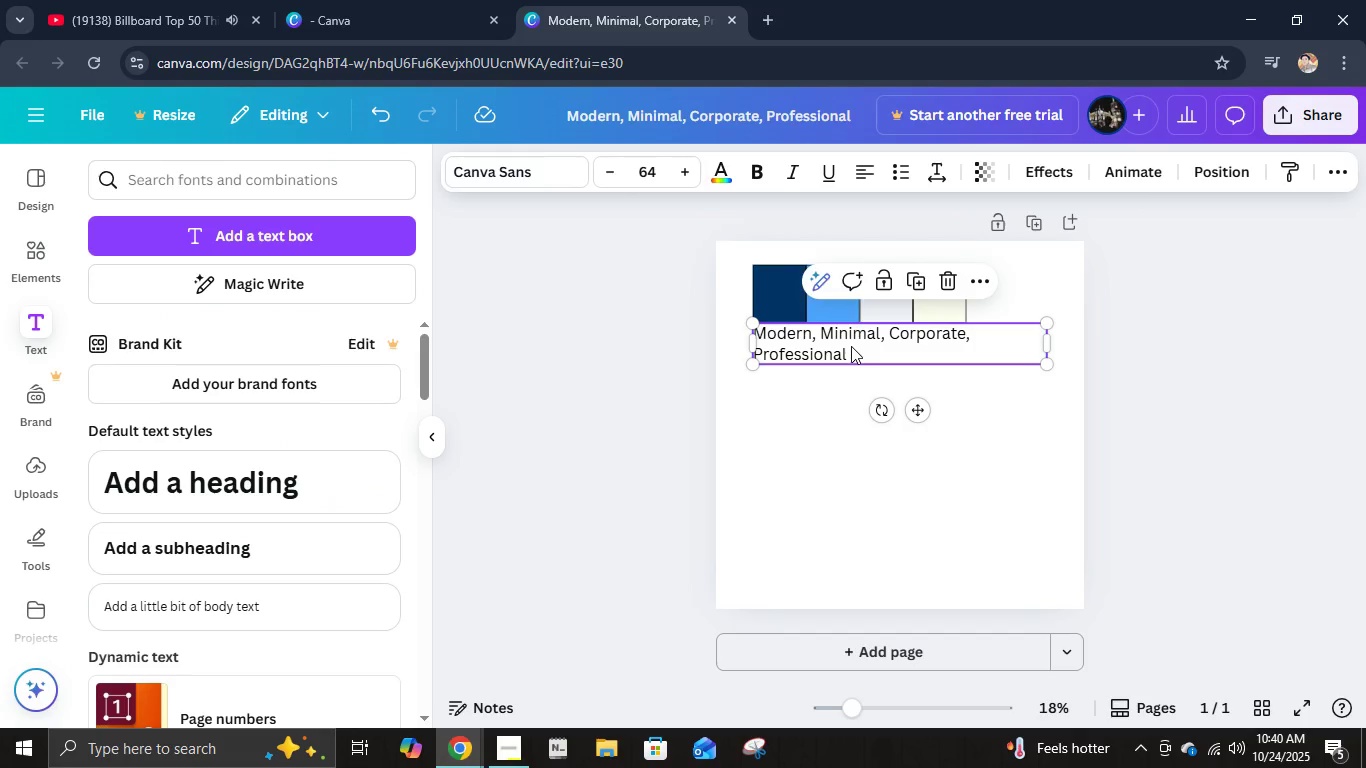 
key(Control+ControlLeft)
 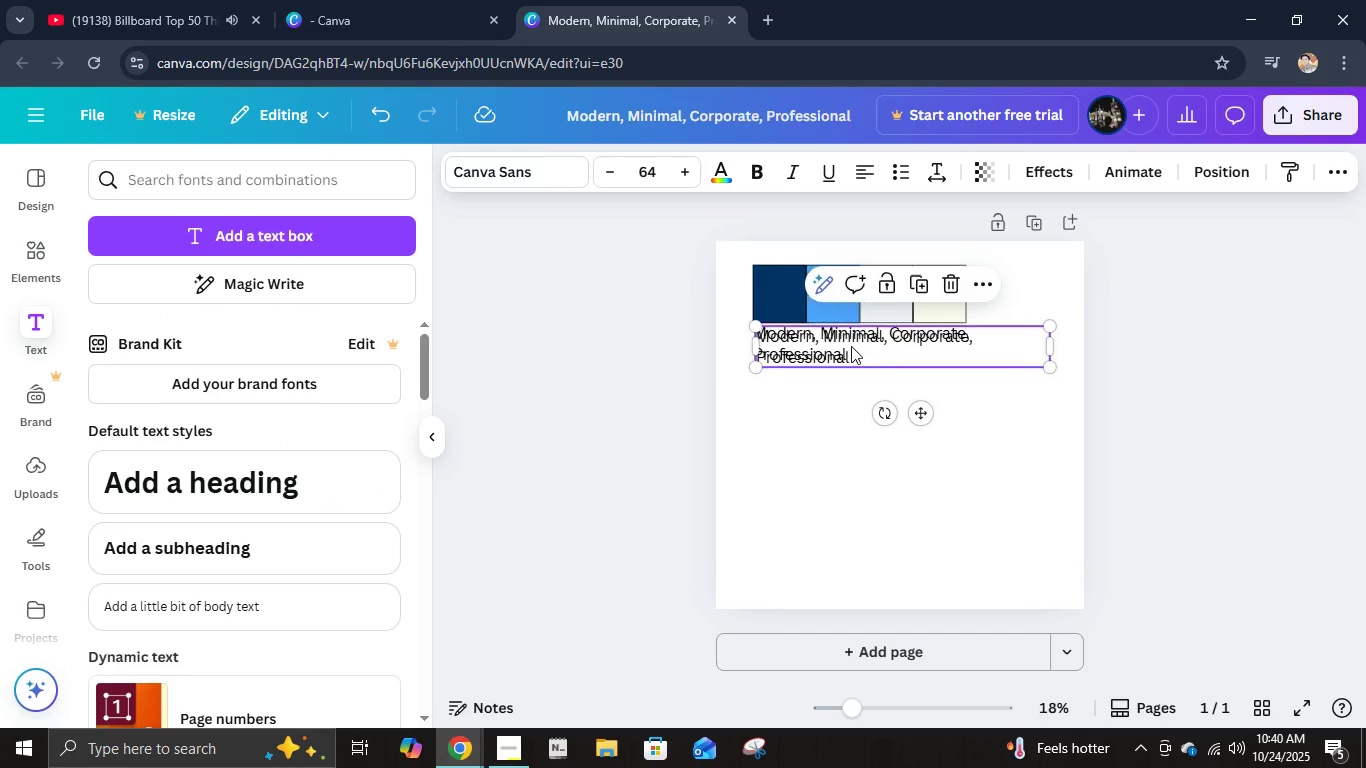 
key(Control+D)
 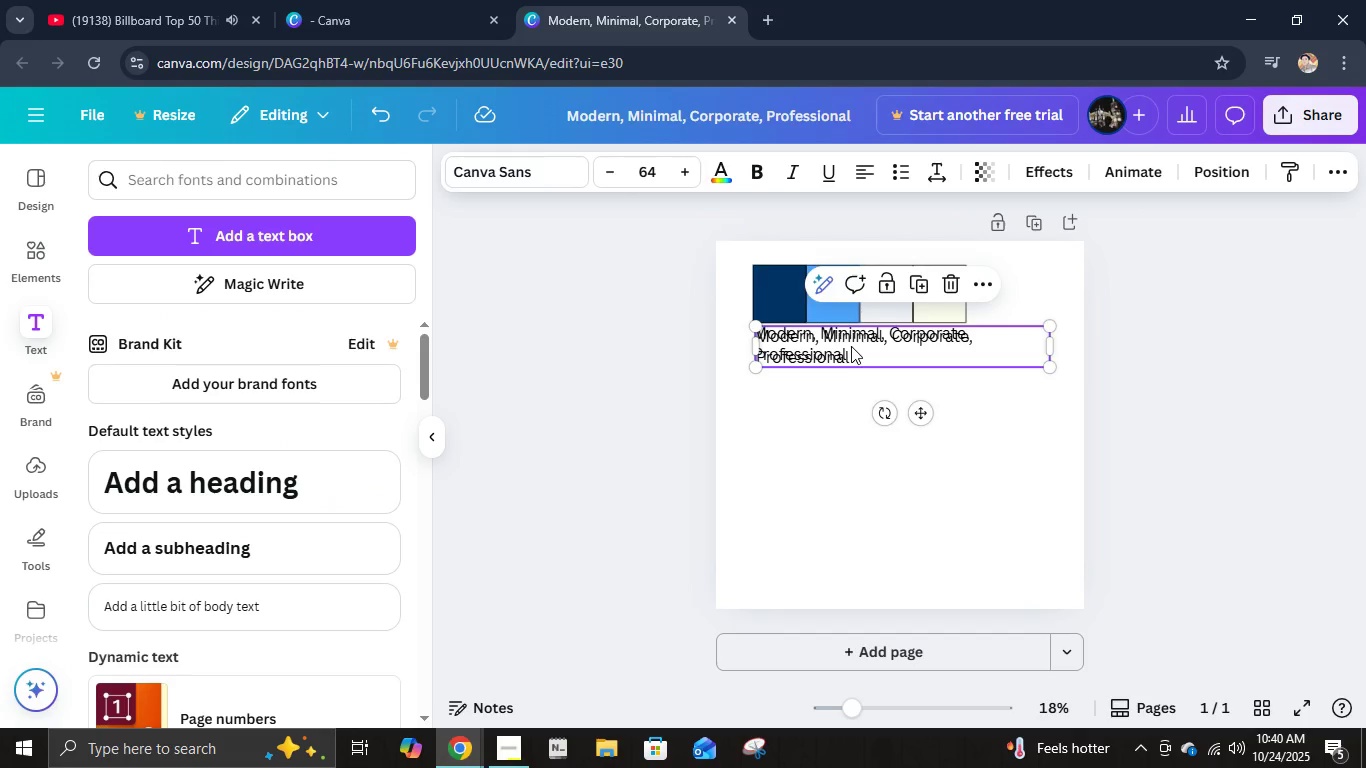 
left_click_drag(start_coordinate=[851, 346], to_coordinate=[852, 388])
 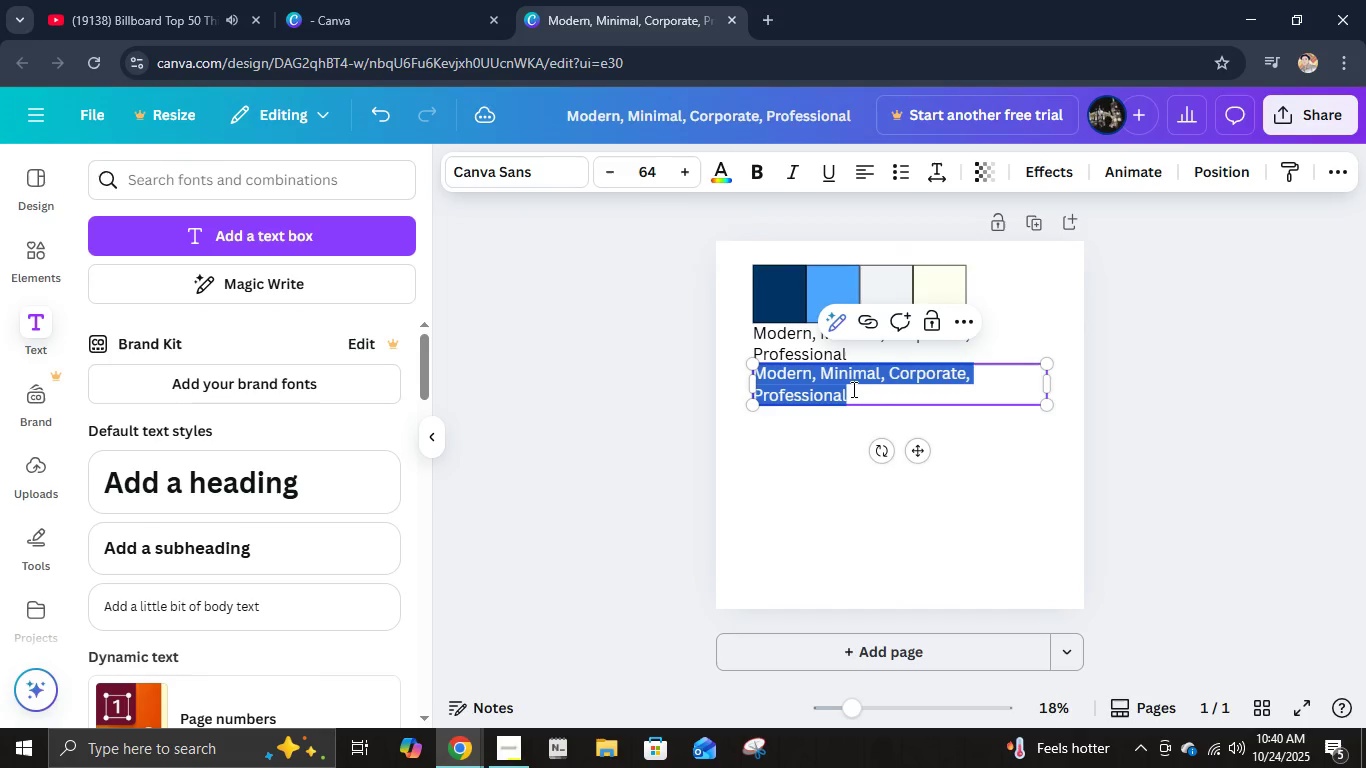 
double_click([852, 389])
 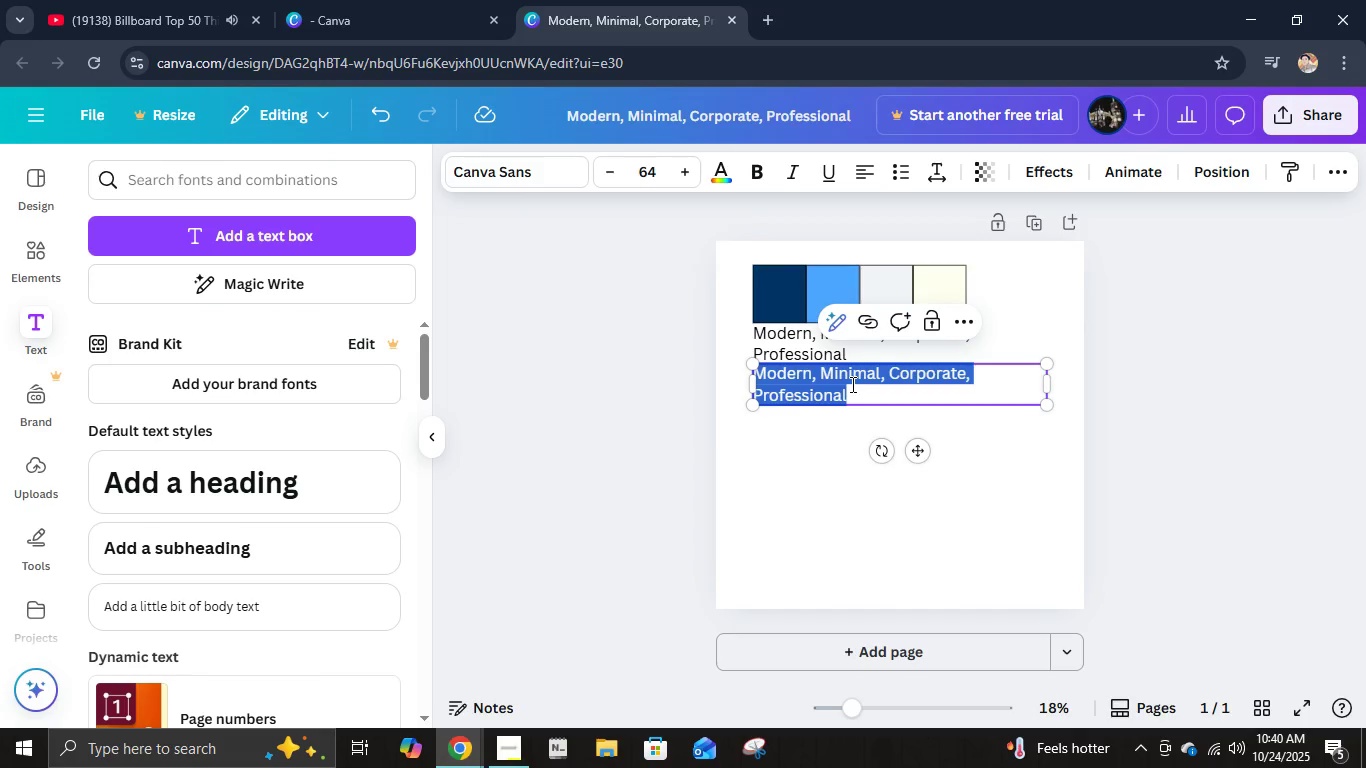 
type(Real=)
key(Backspace)
type(-world, diverse Teams, Cli)
key(Backspace)
type(ean fo)
key(Backspace)
key(Backspace)
type(oi)
key(Backspace)
type(ffice settings)
 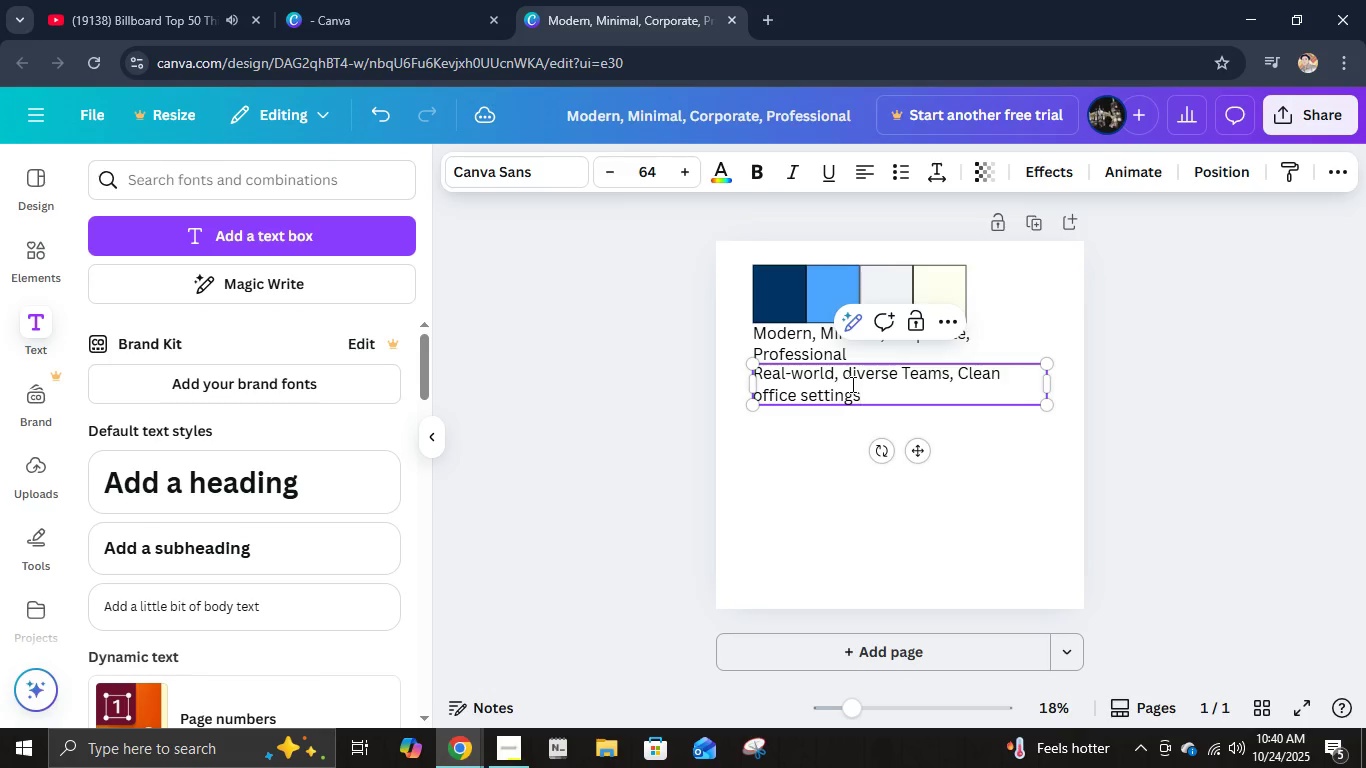 
key(Enter)
 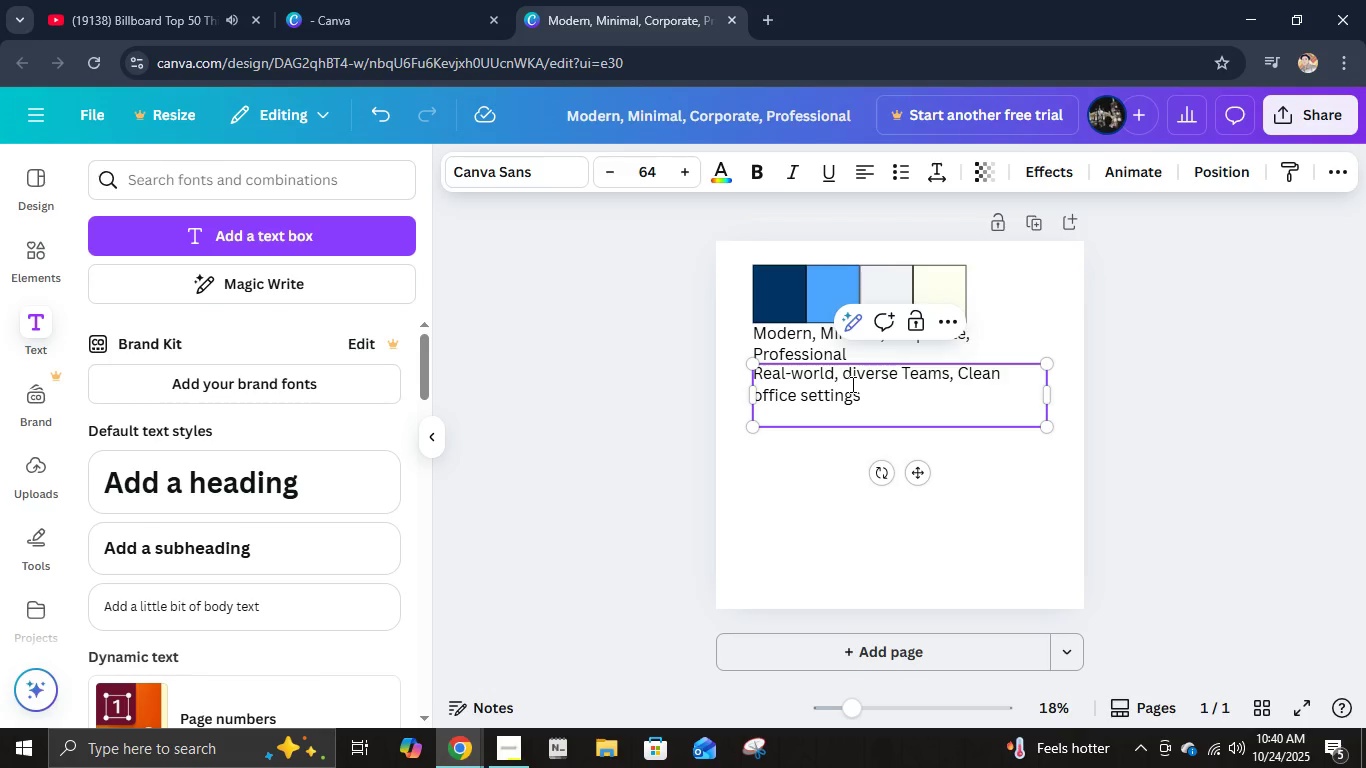 
key(Backspace)
 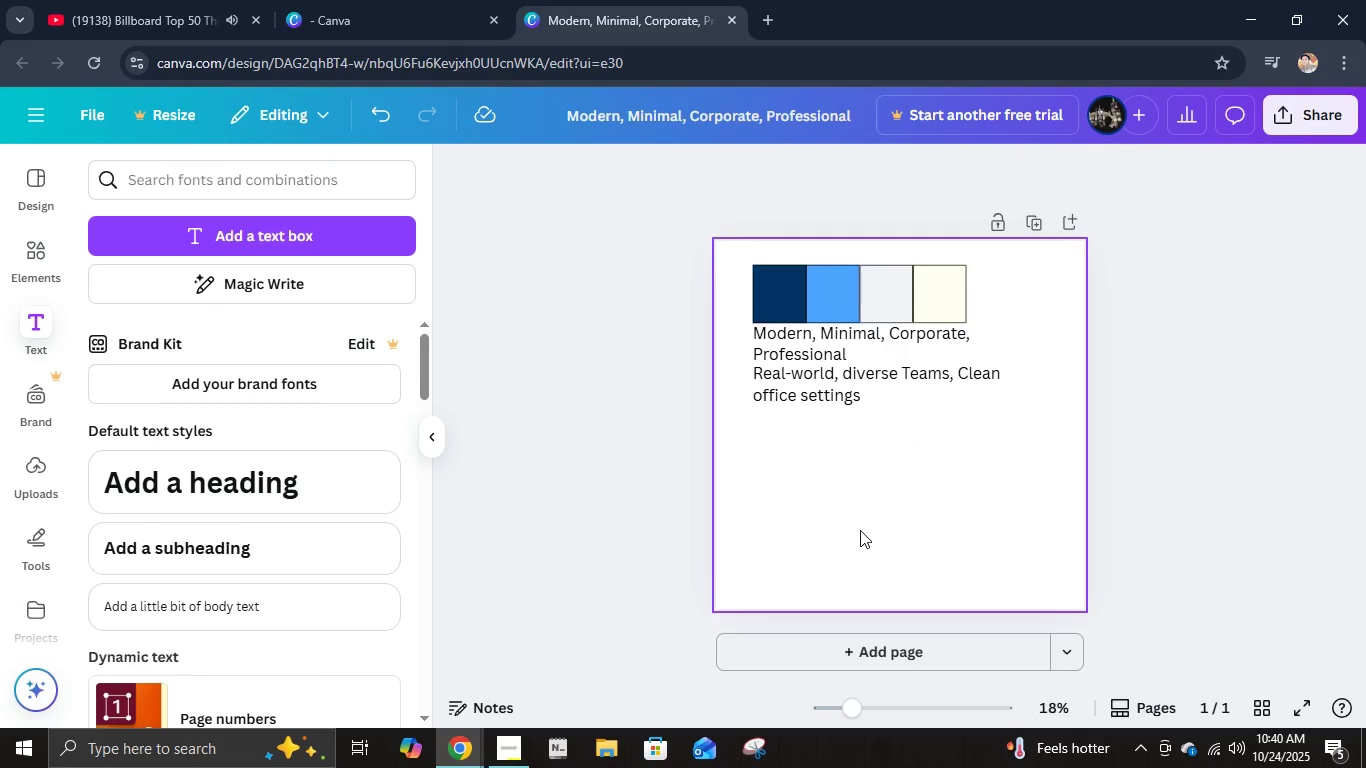 
wait(7.78)
 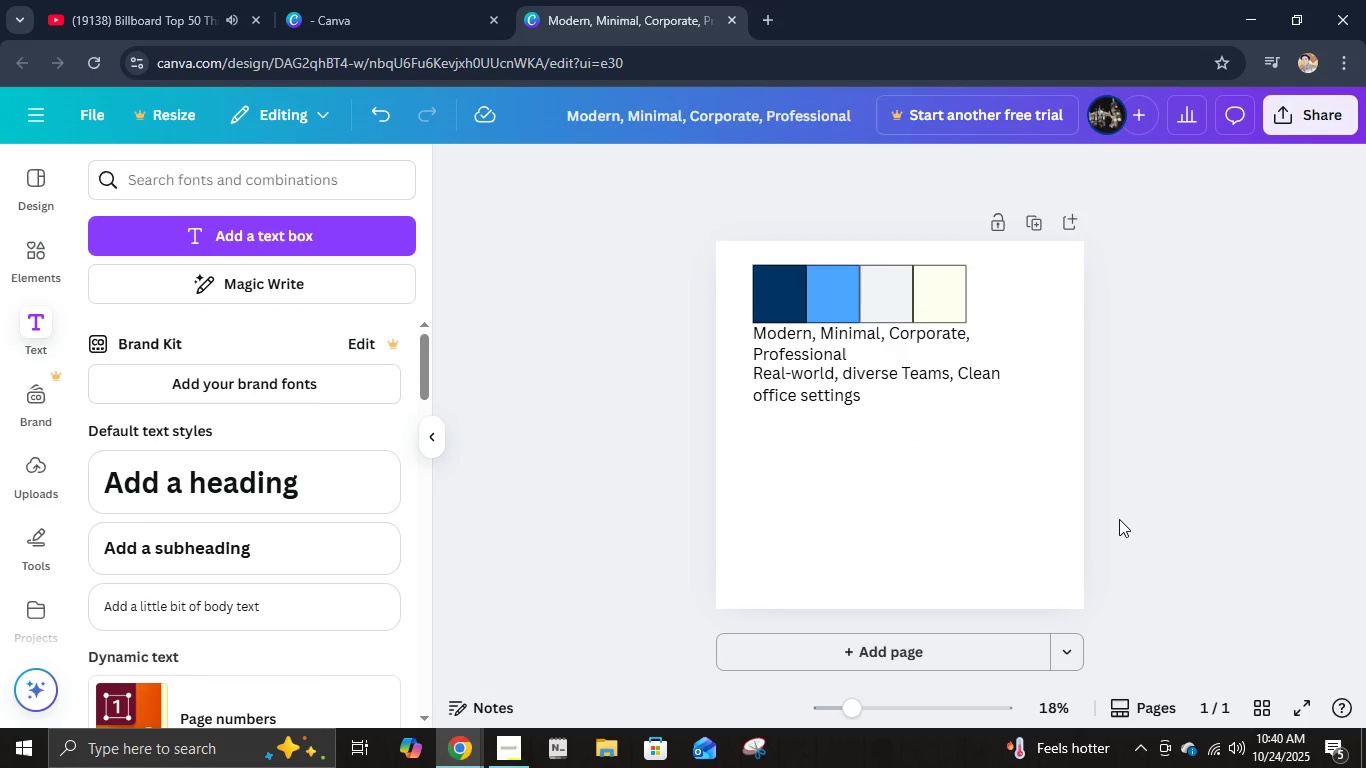 
key(Control+D)
 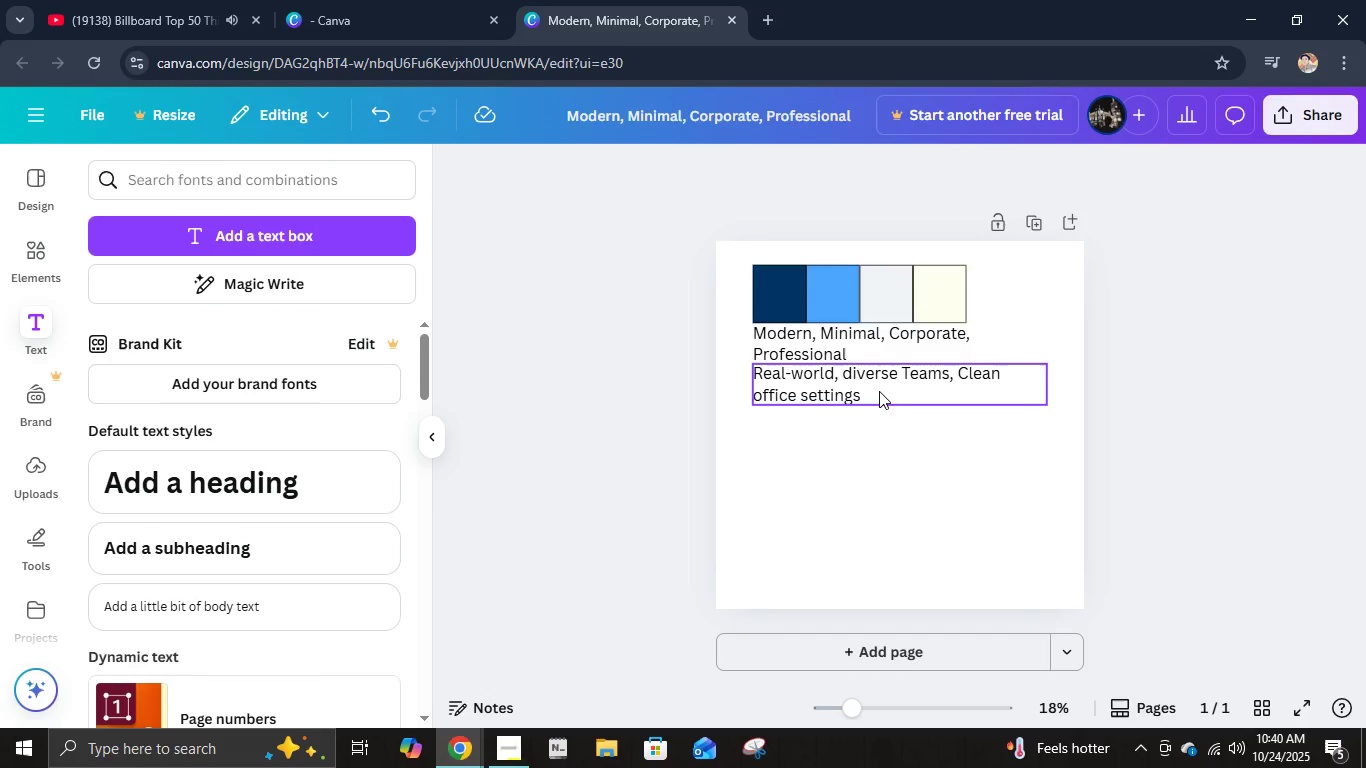 
left_click([879, 391])
 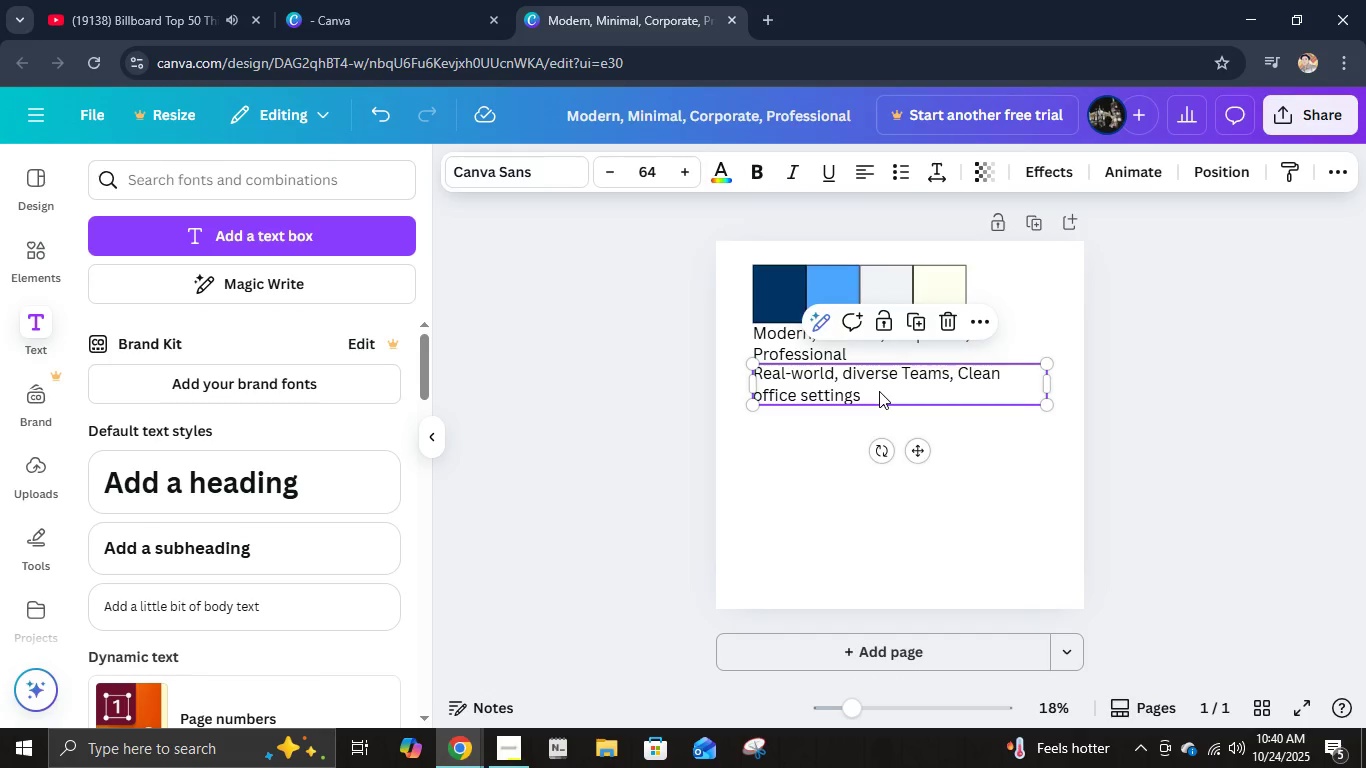 
key(Control+ControlLeft)
 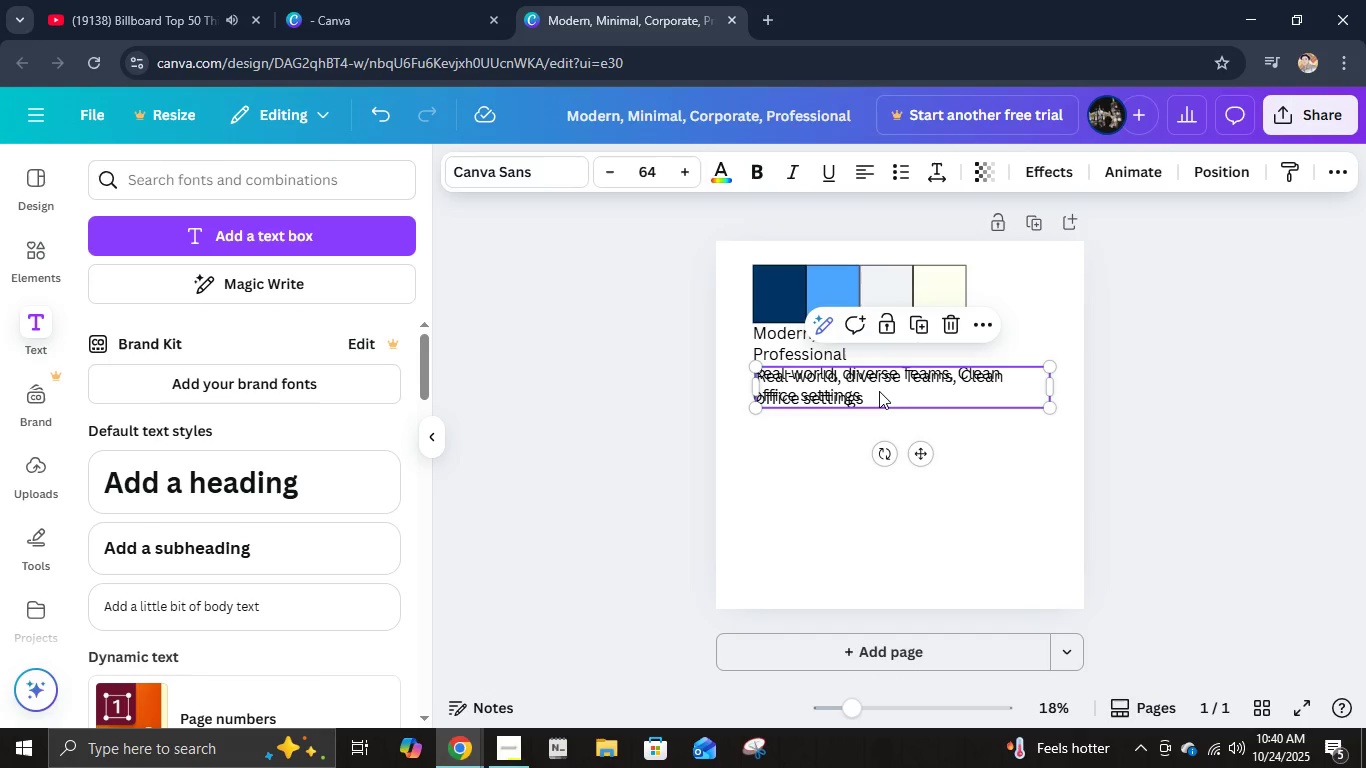 
key(Control+D)
 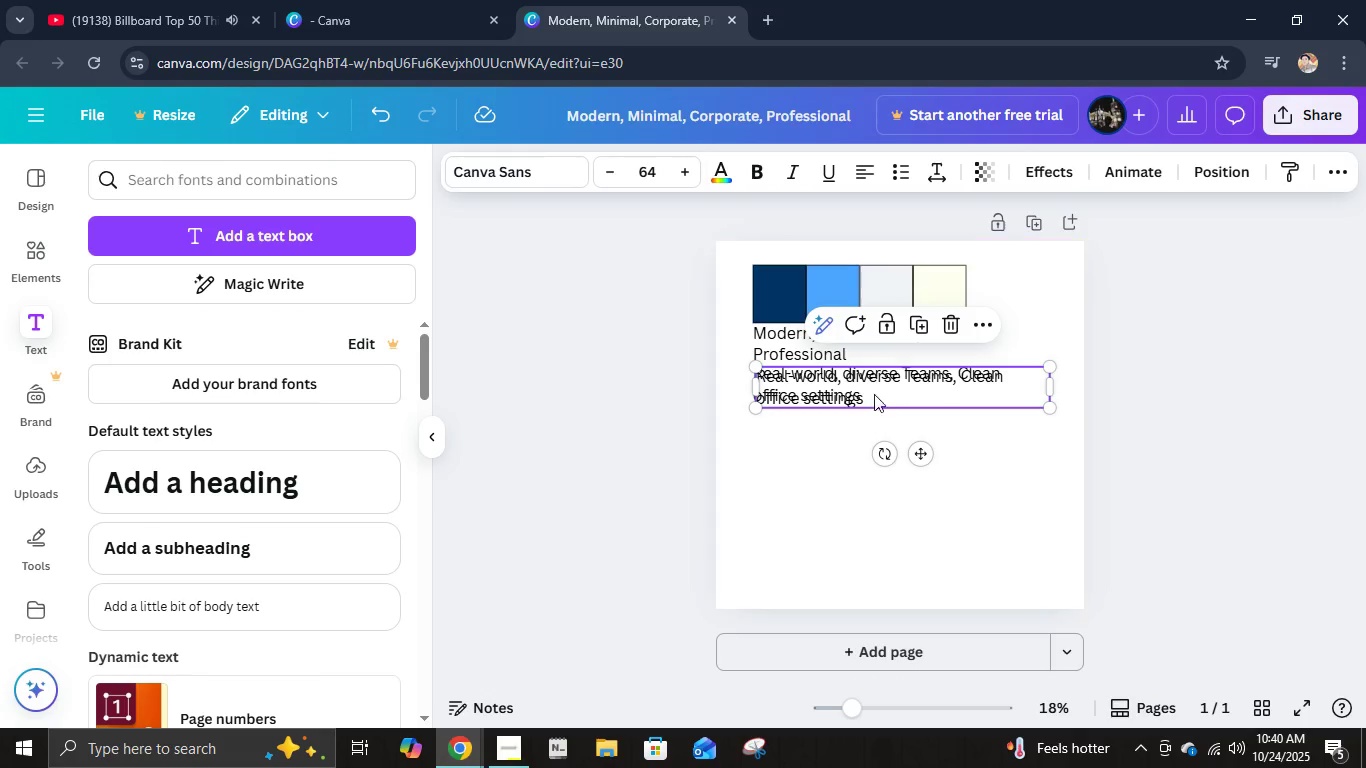 
left_click_drag(start_coordinate=[874, 391], to_coordinate=[874, 433])
 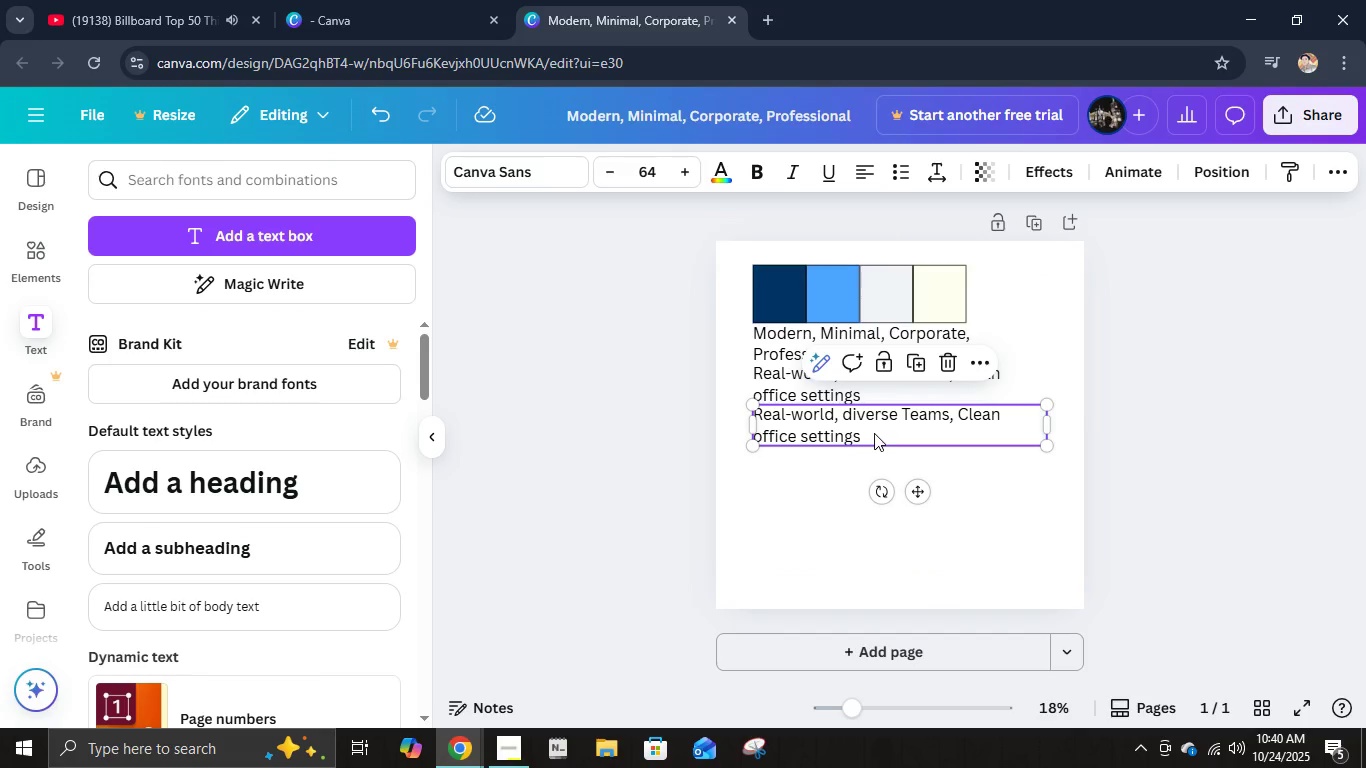 
left_click([874, 433])
 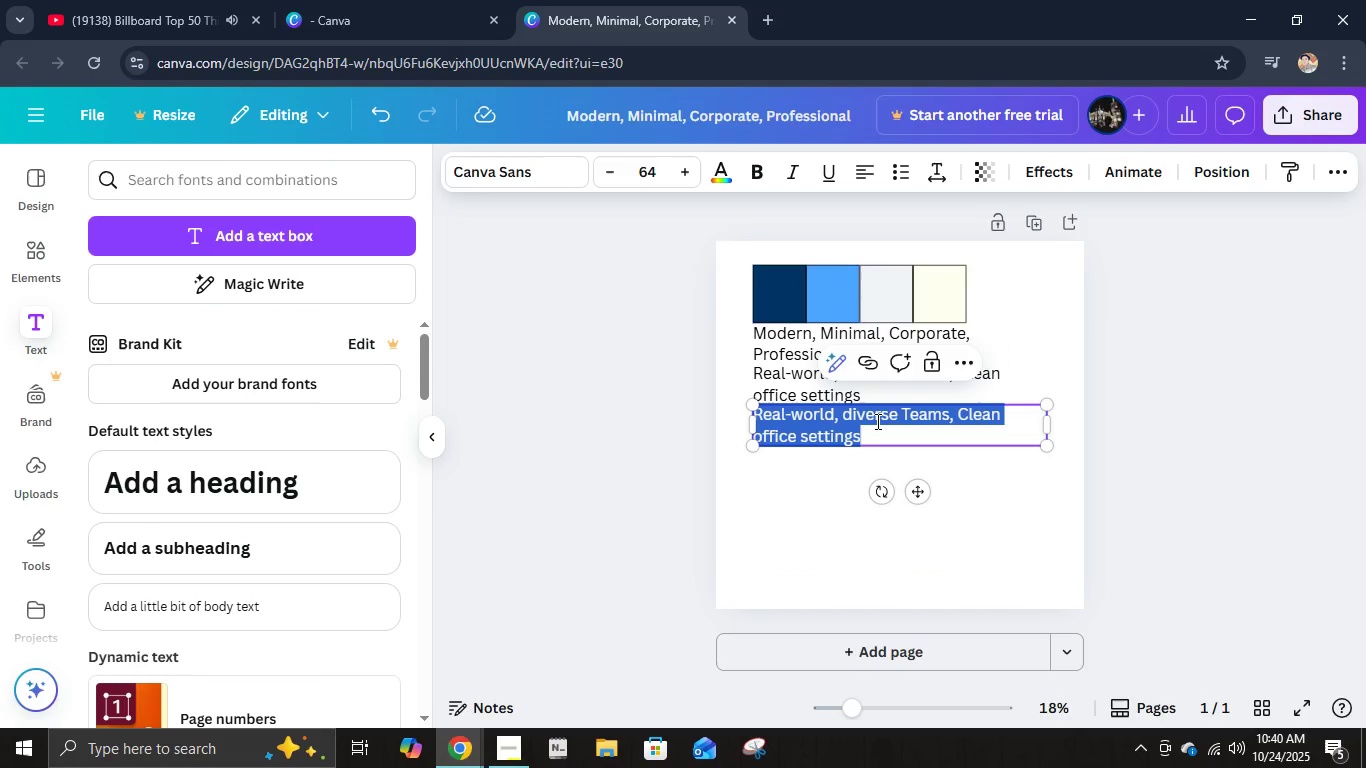 
type(Montserrat / Popins Bold)
 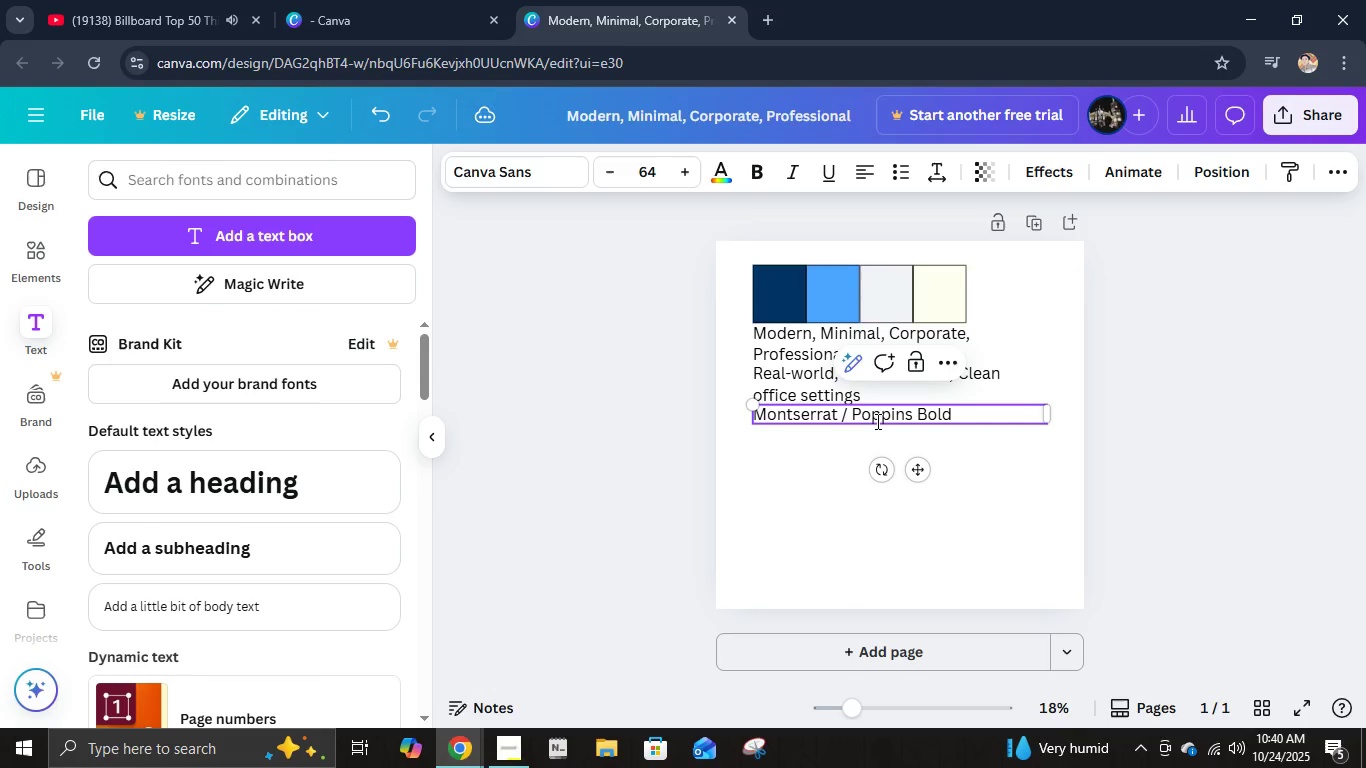 
left_click([939, 502])
 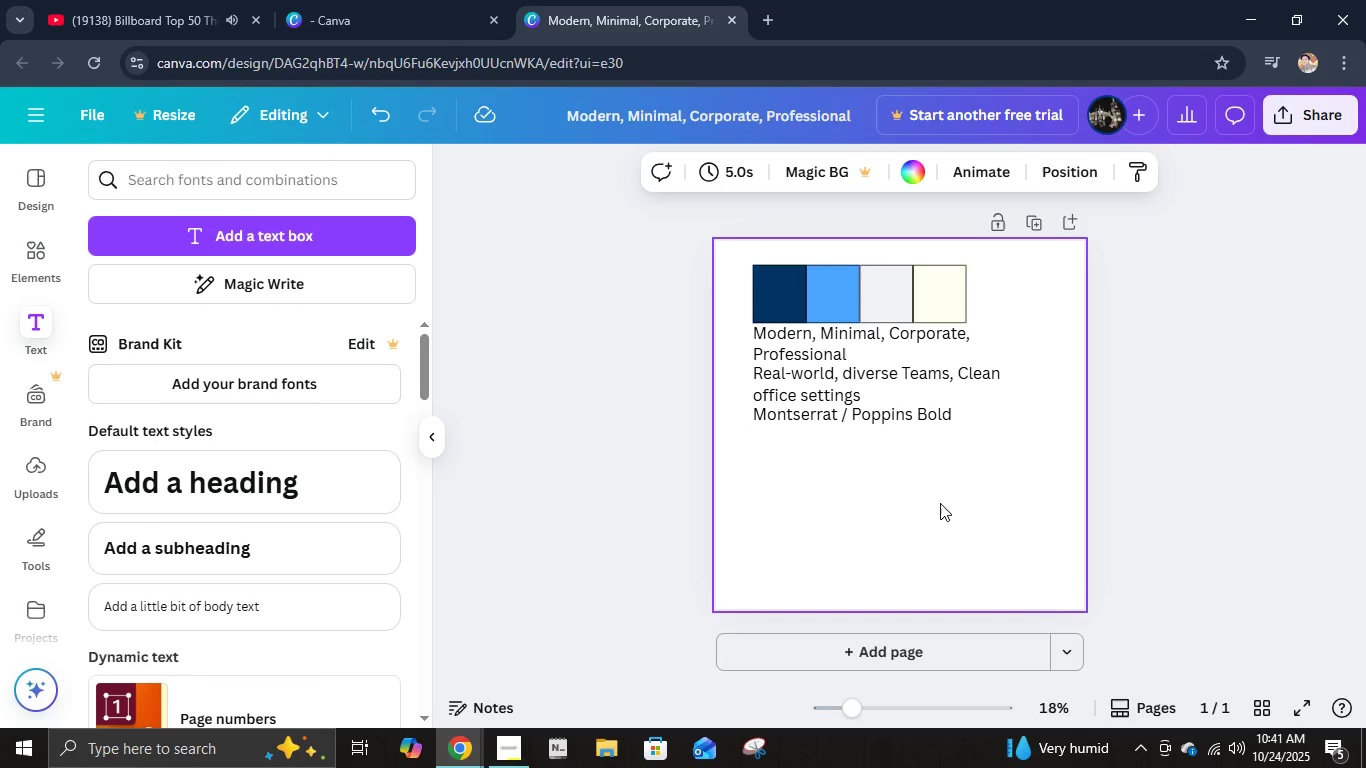 
wait(9.52)
 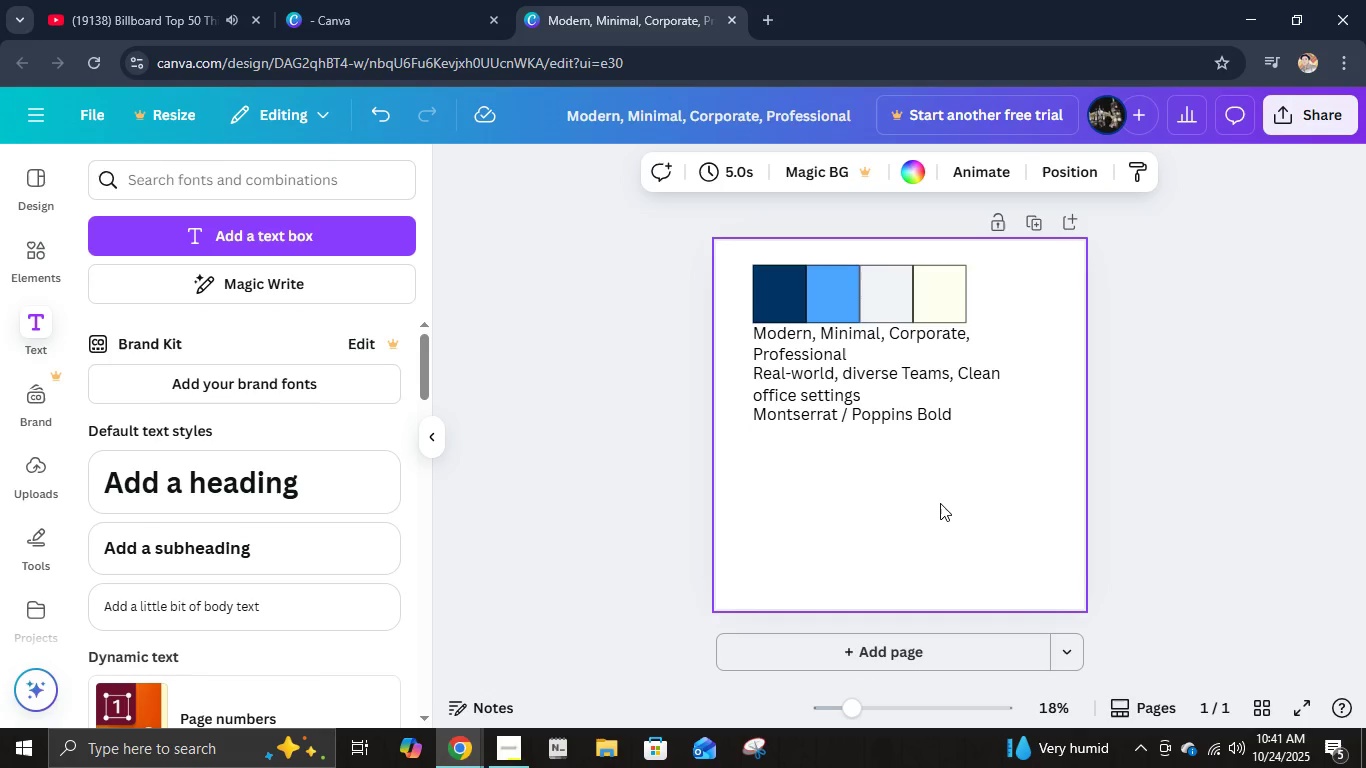 
scroll: coordinate [1012, 535], scroll_direction: down, amount: 2.0
 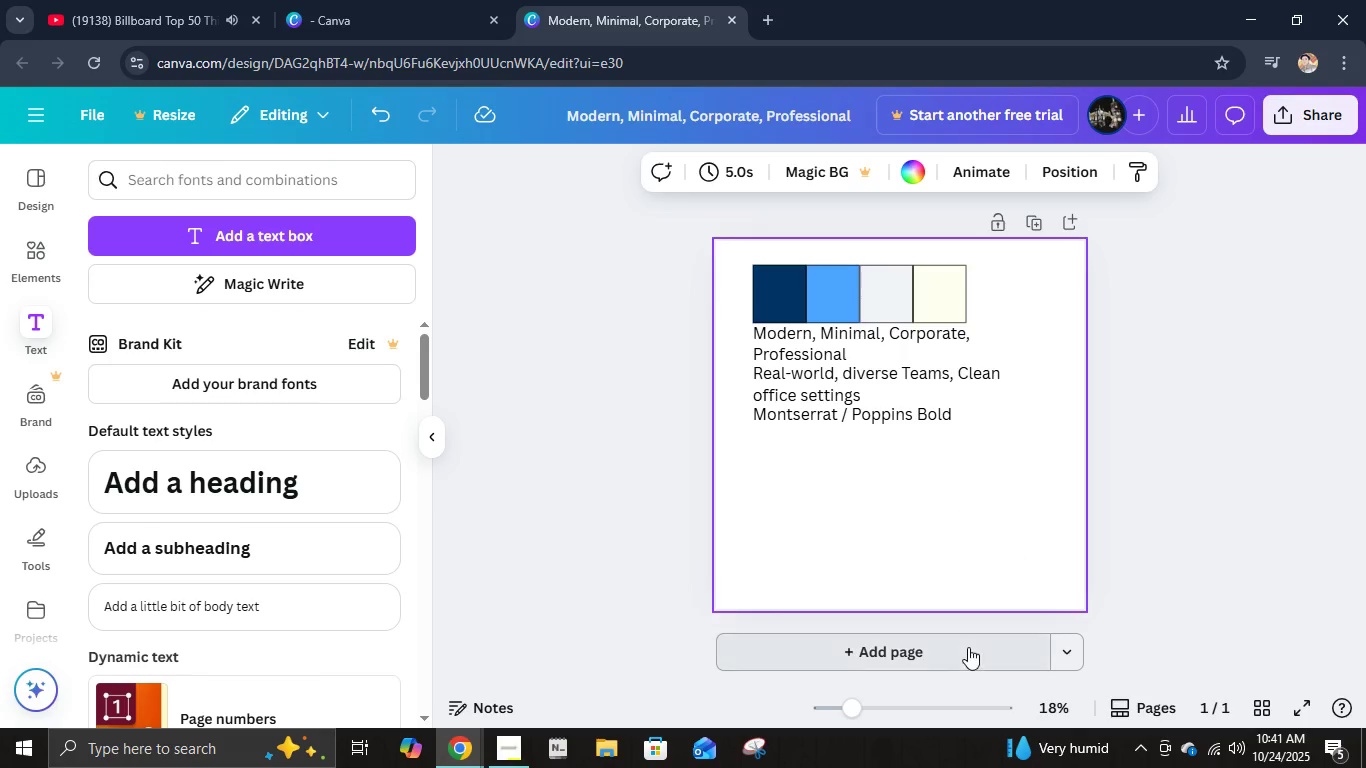 
left_click([968, 647])
 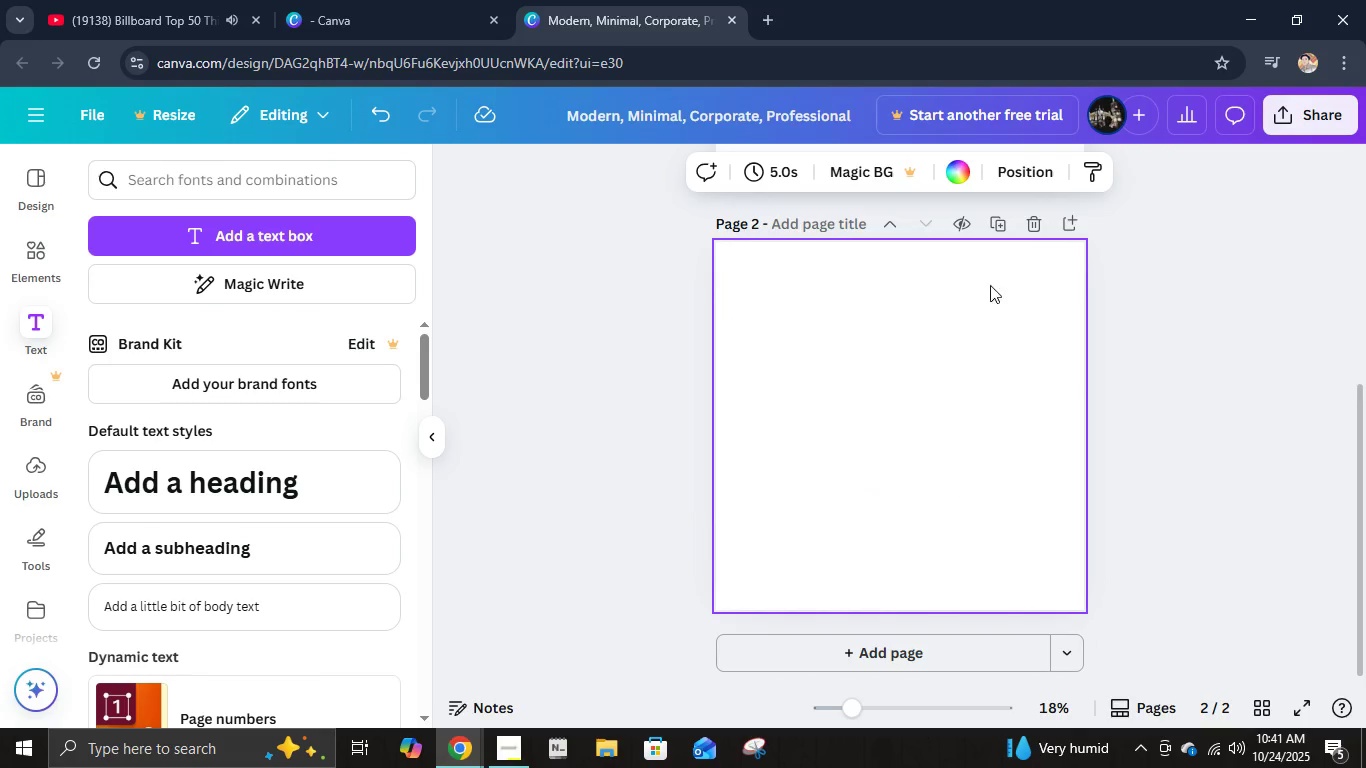 
left_click([1037, 233])
 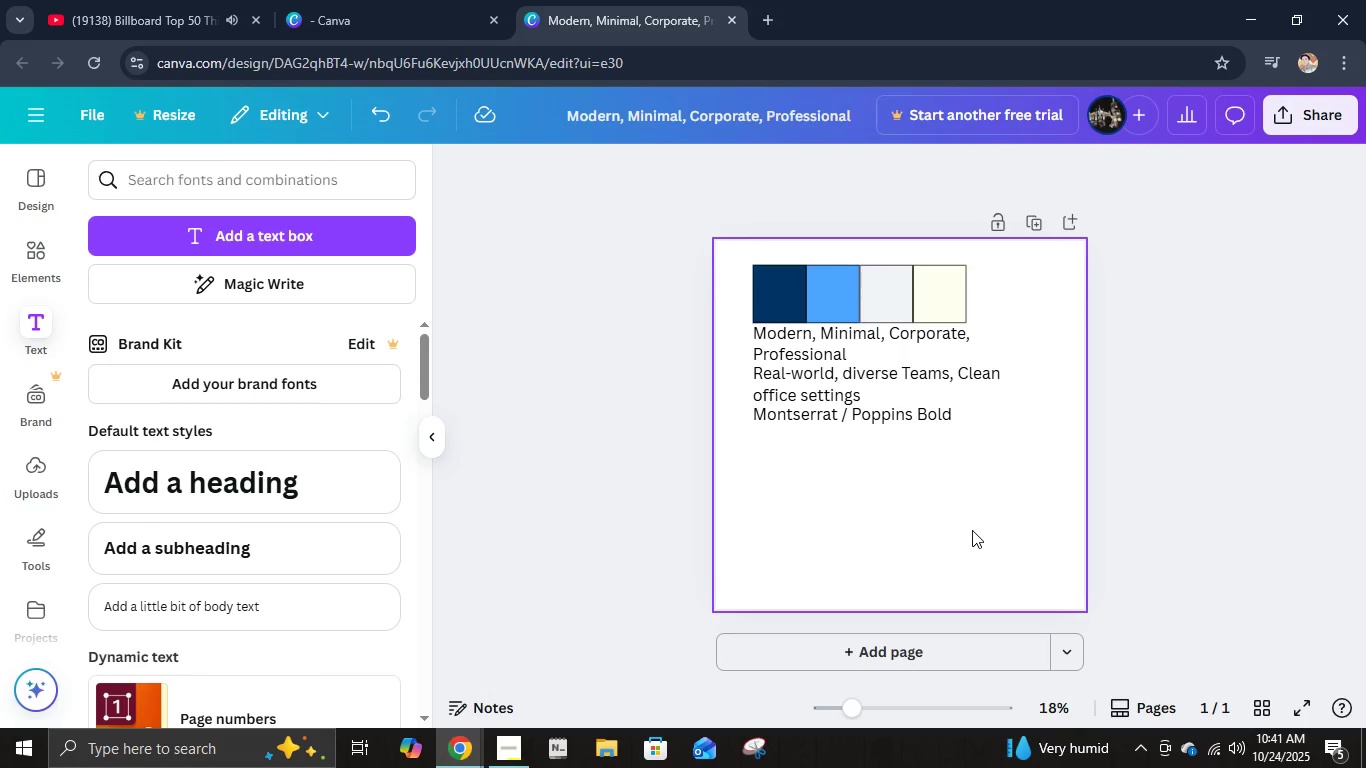 
wait(13.84)
 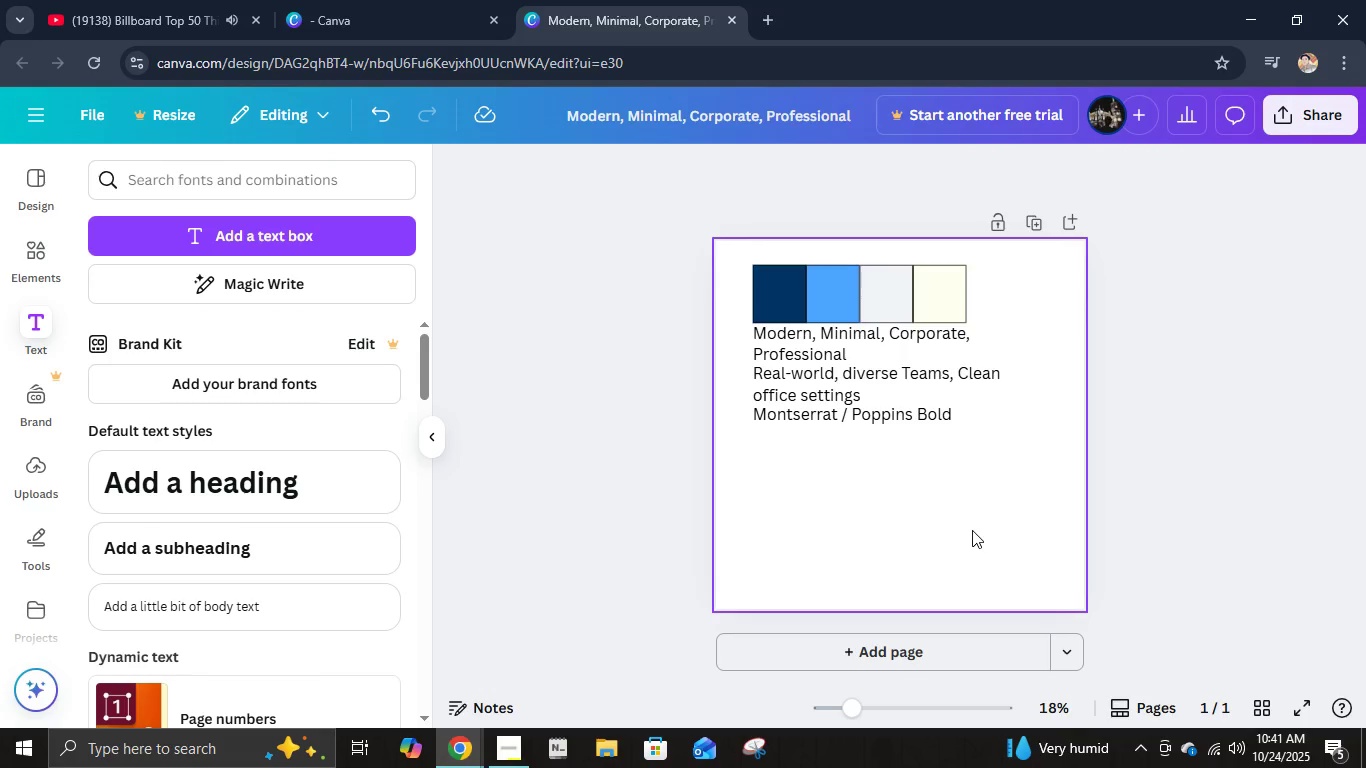 
left_click([234, 416])
 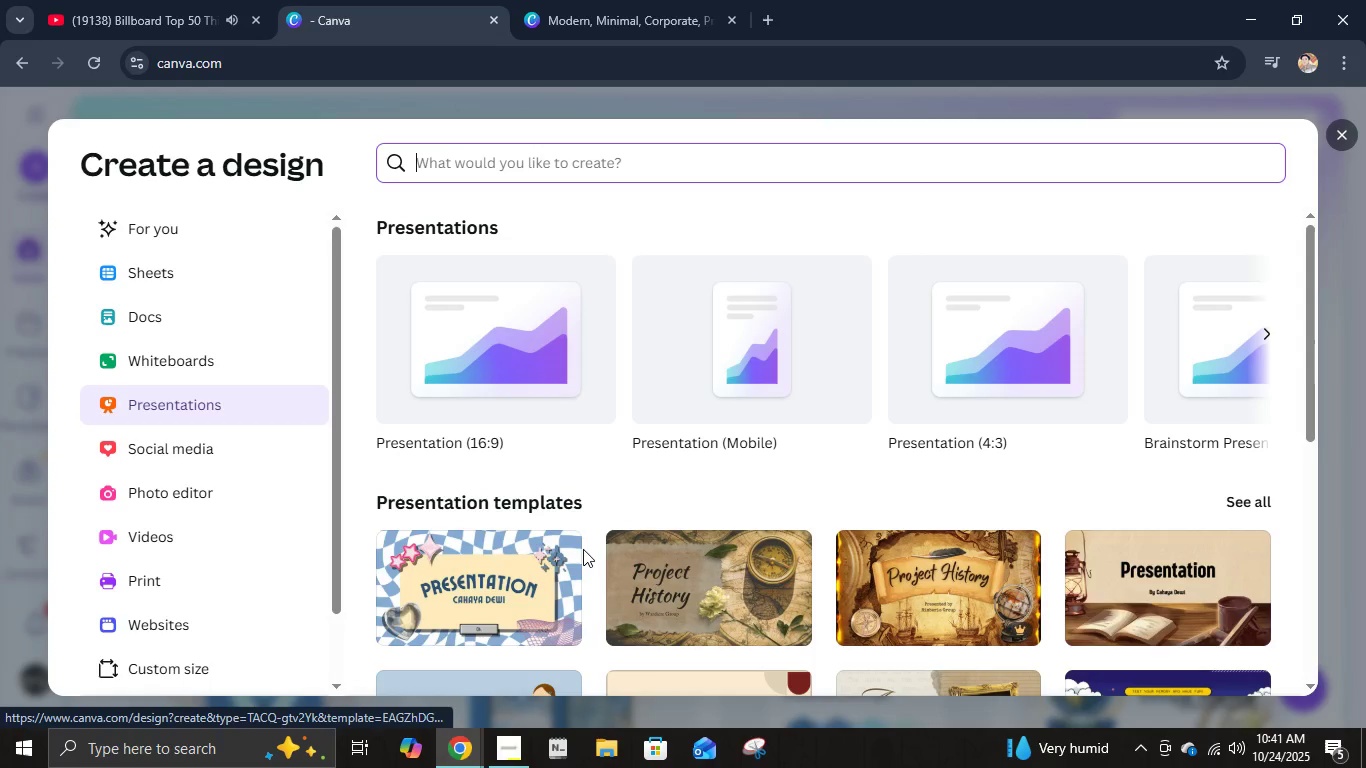 
wait(7.35)
 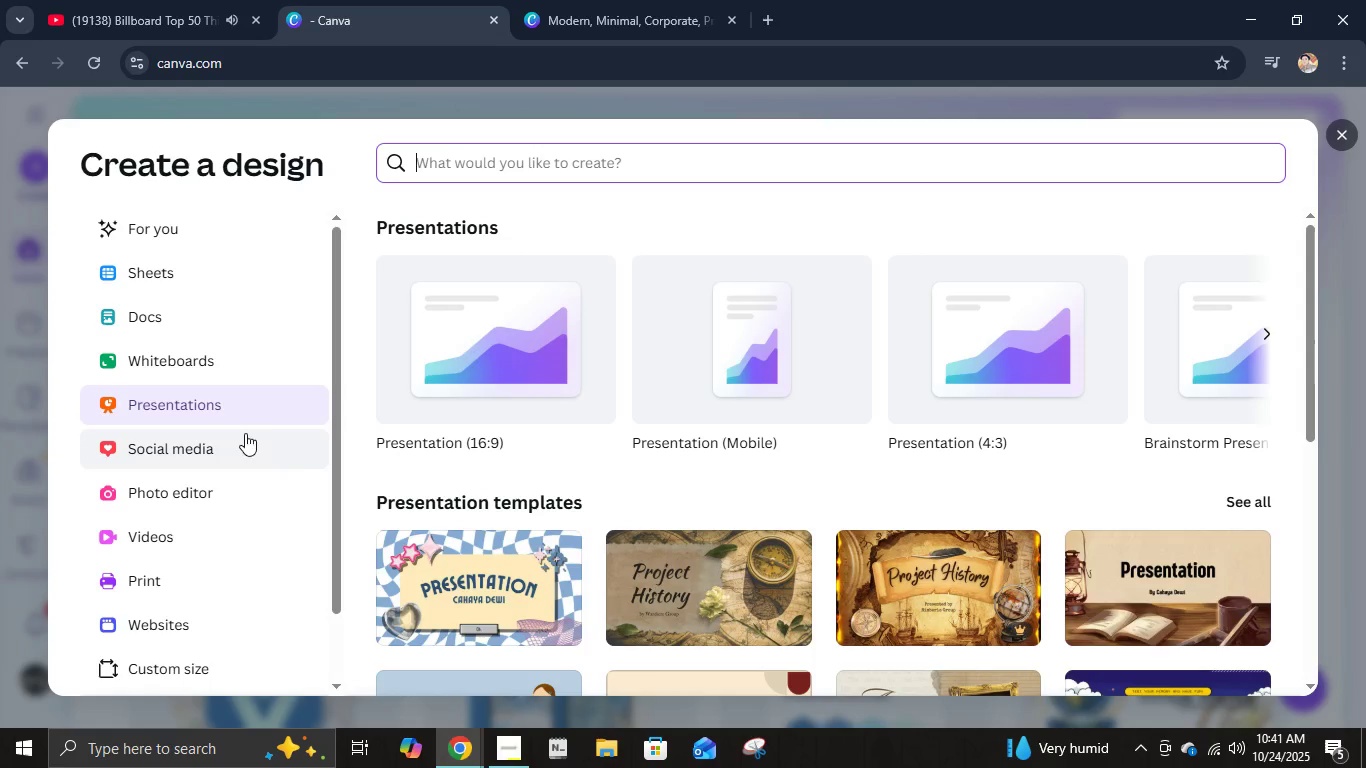 
left_click([470, 423])
 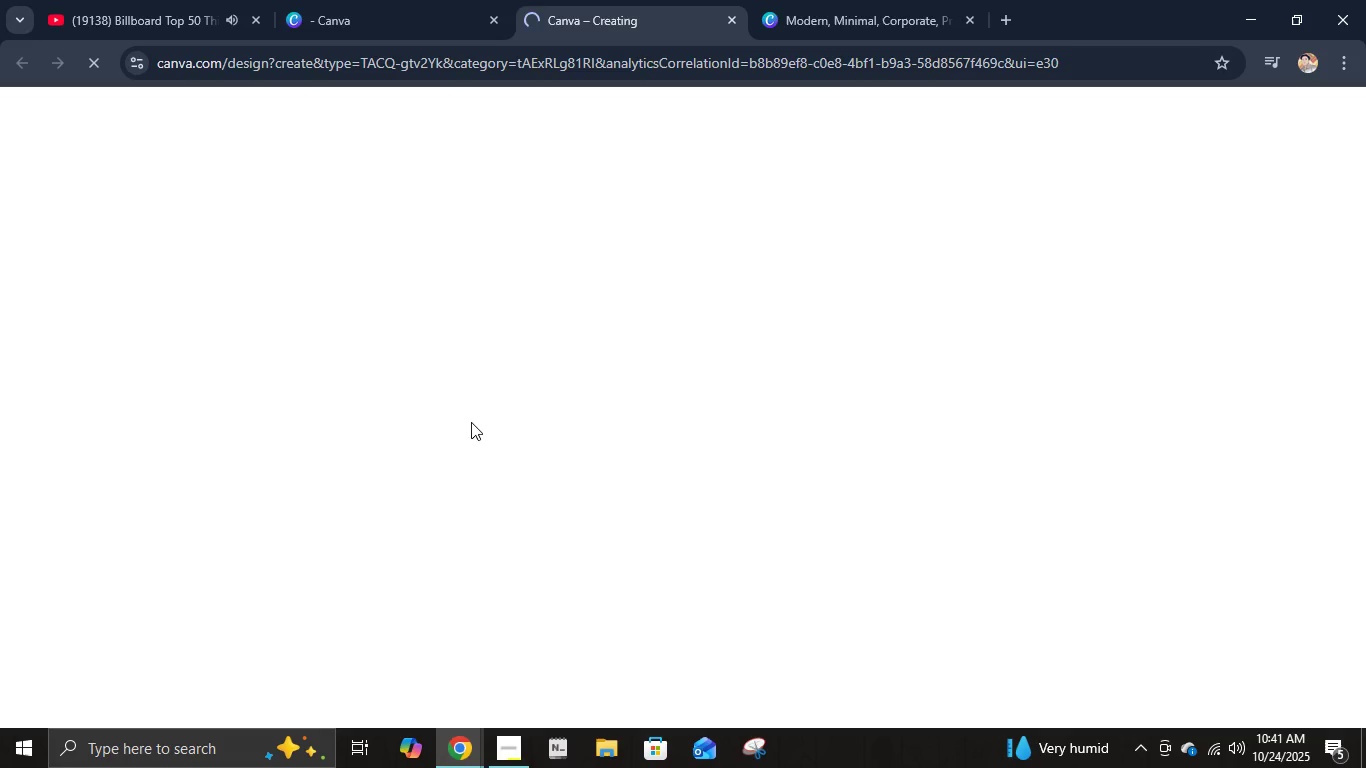 
mouse_move([690, 13])
 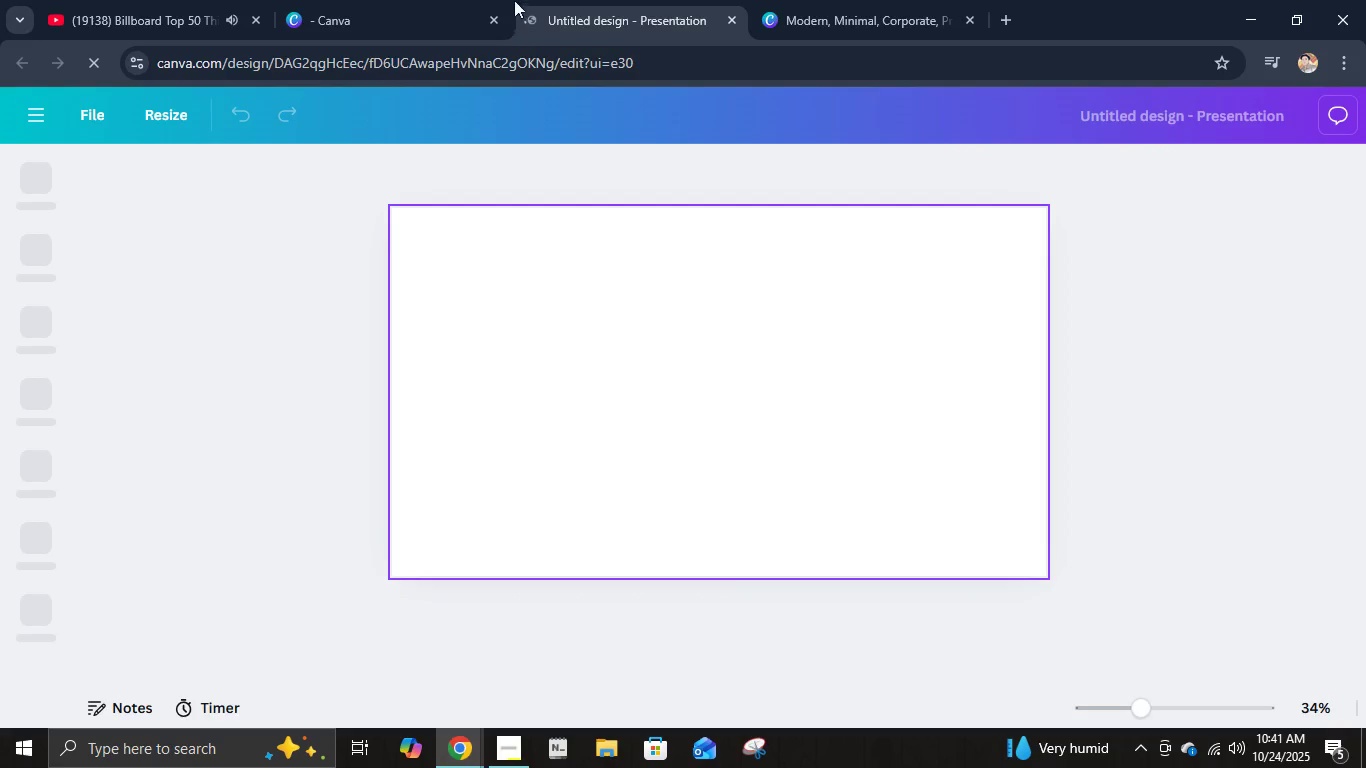 
left_click([420, 0])
 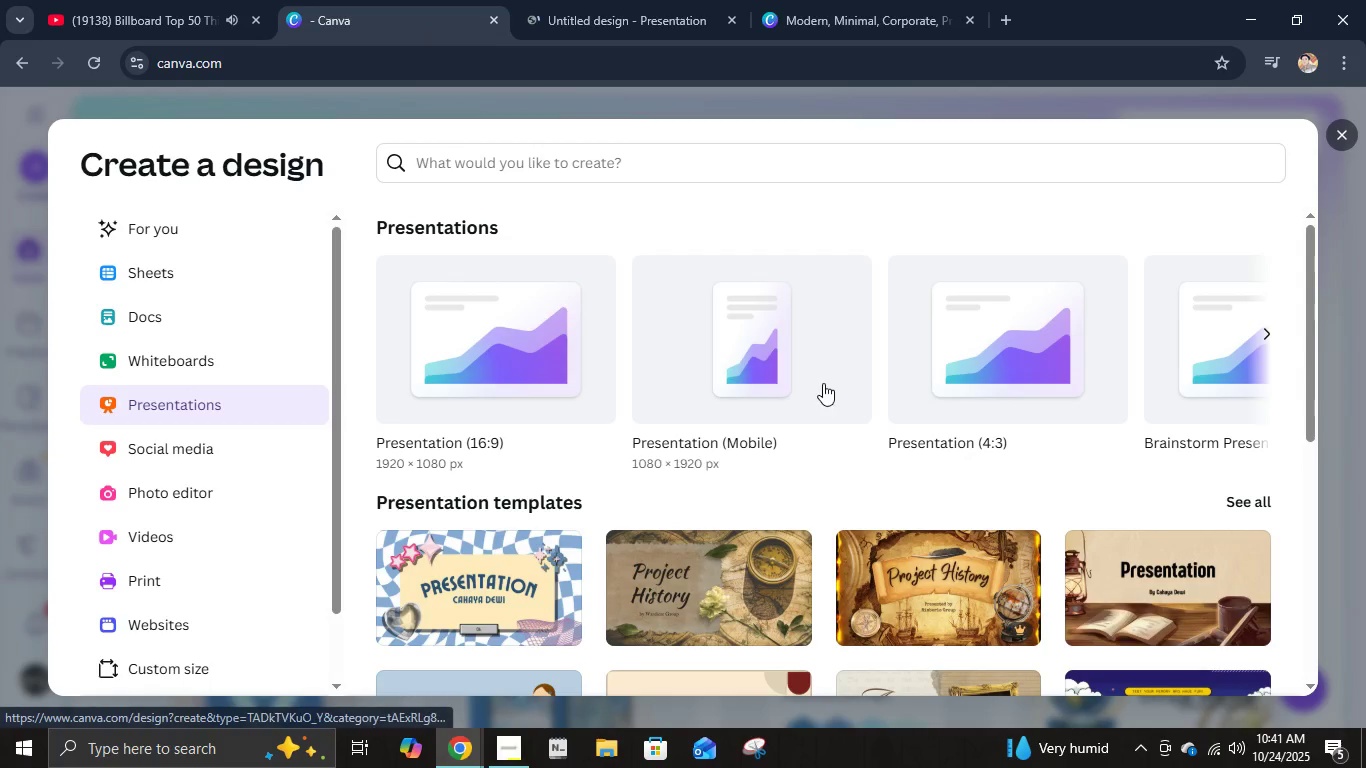 
left_click([823, 383])
 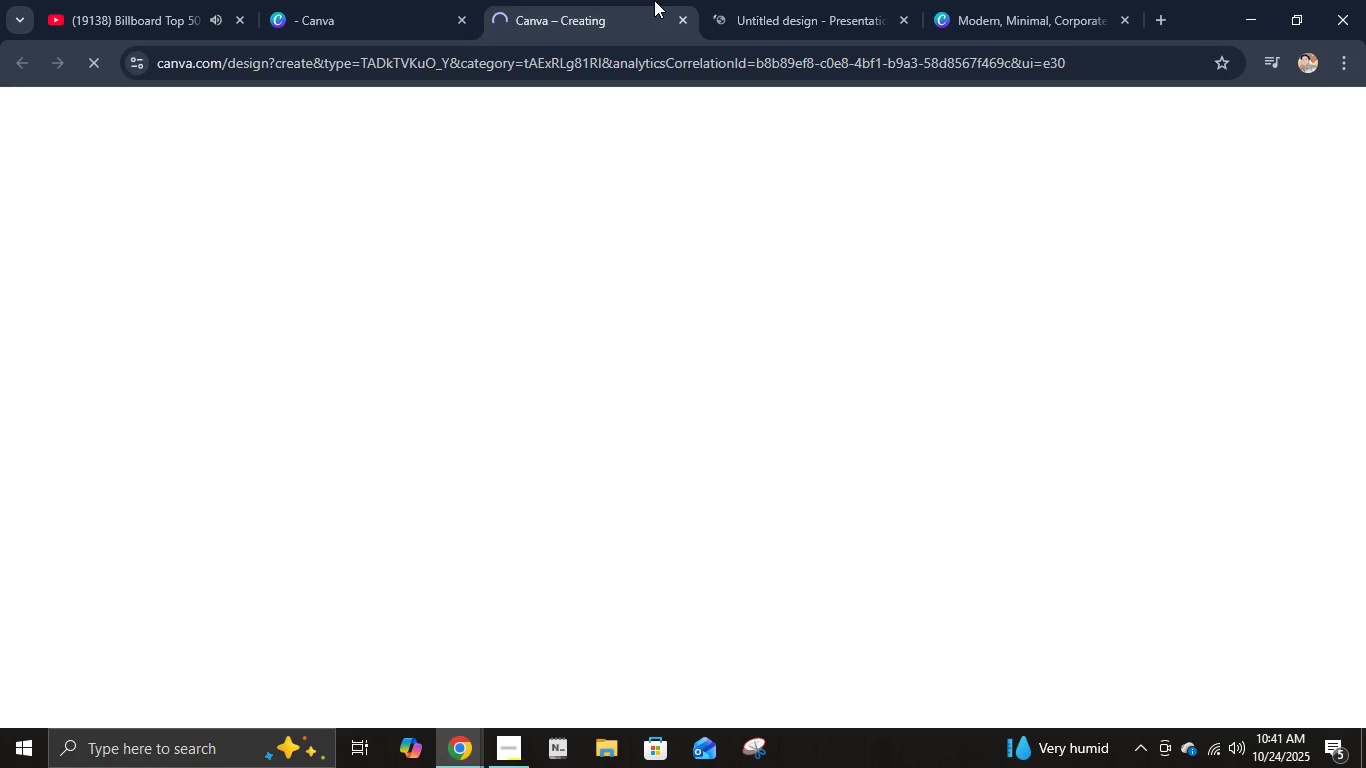 
left_click([396, 0])
 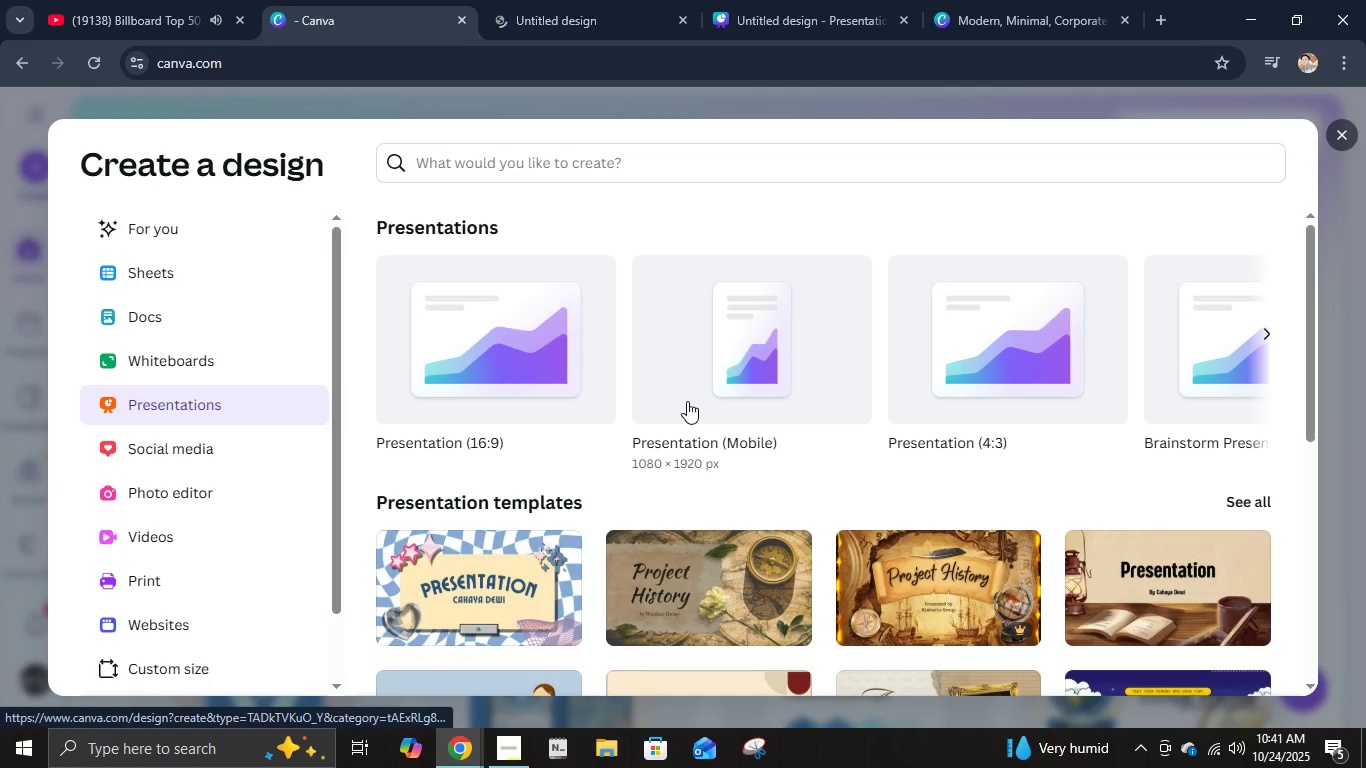 
left_click([731, 0])
 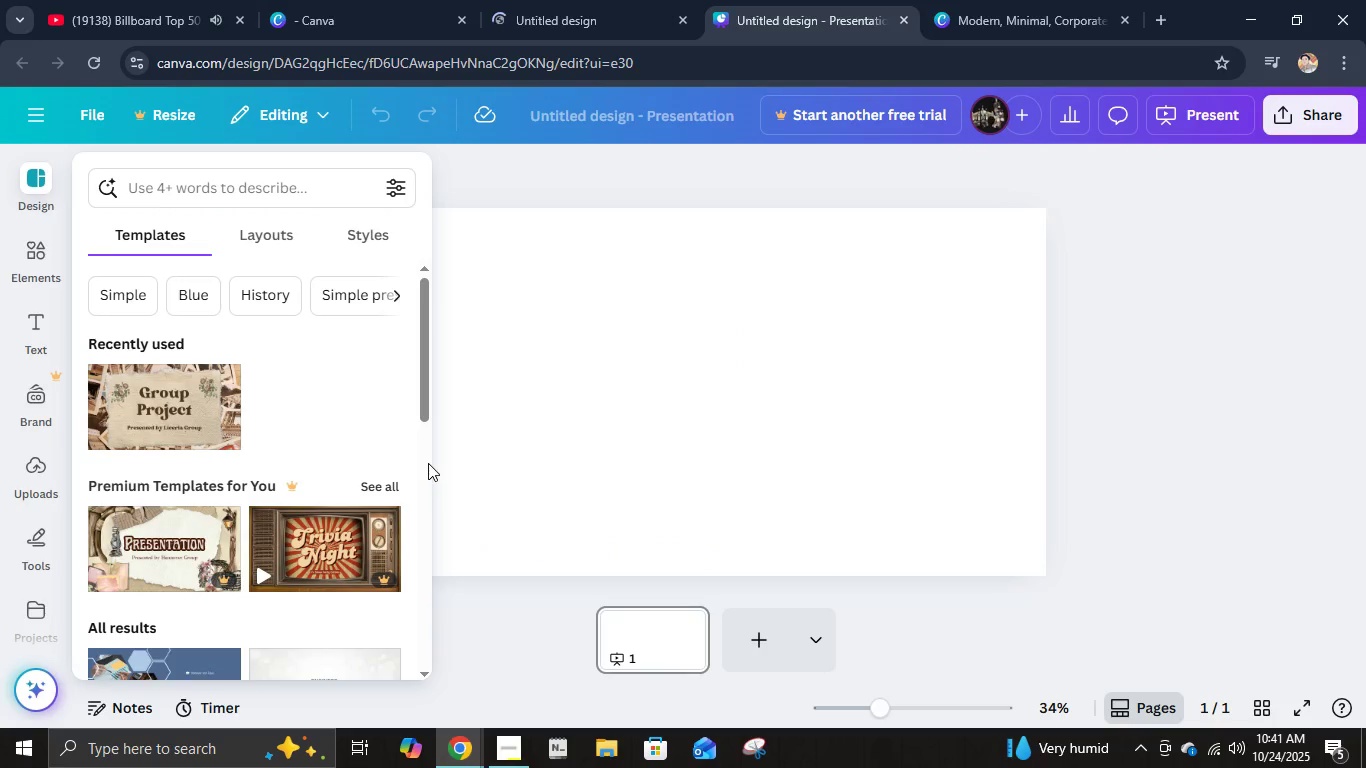 
left_click([1130, 320])
 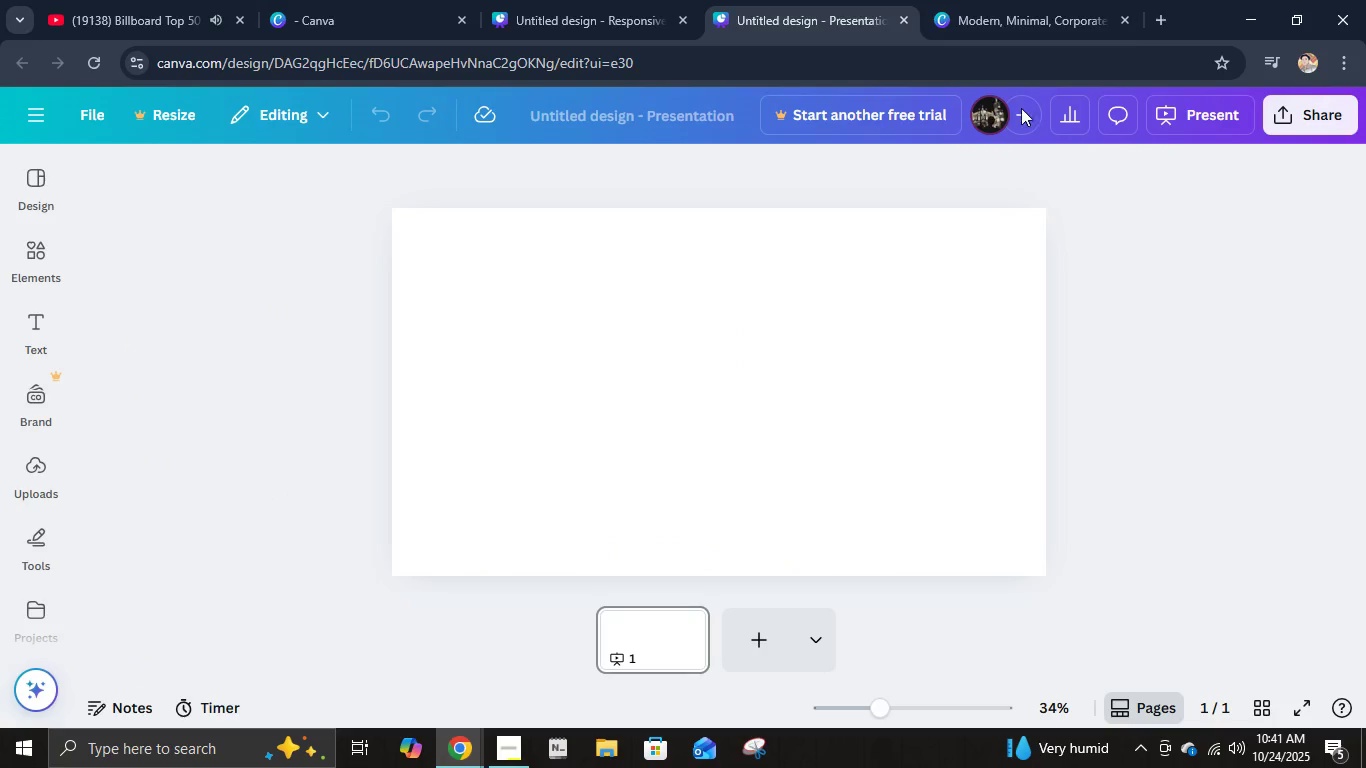 
left_click([1011, 0])
 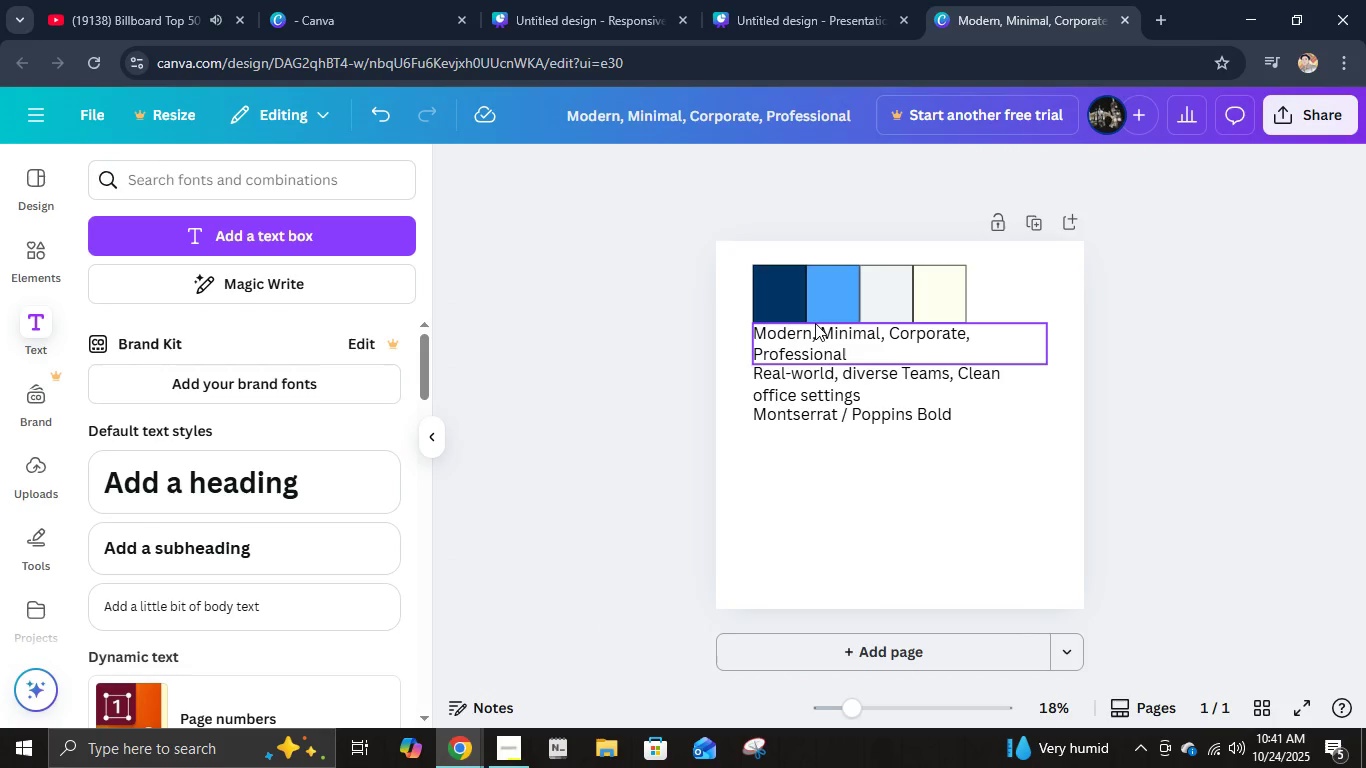 
left_click([797, 305])
 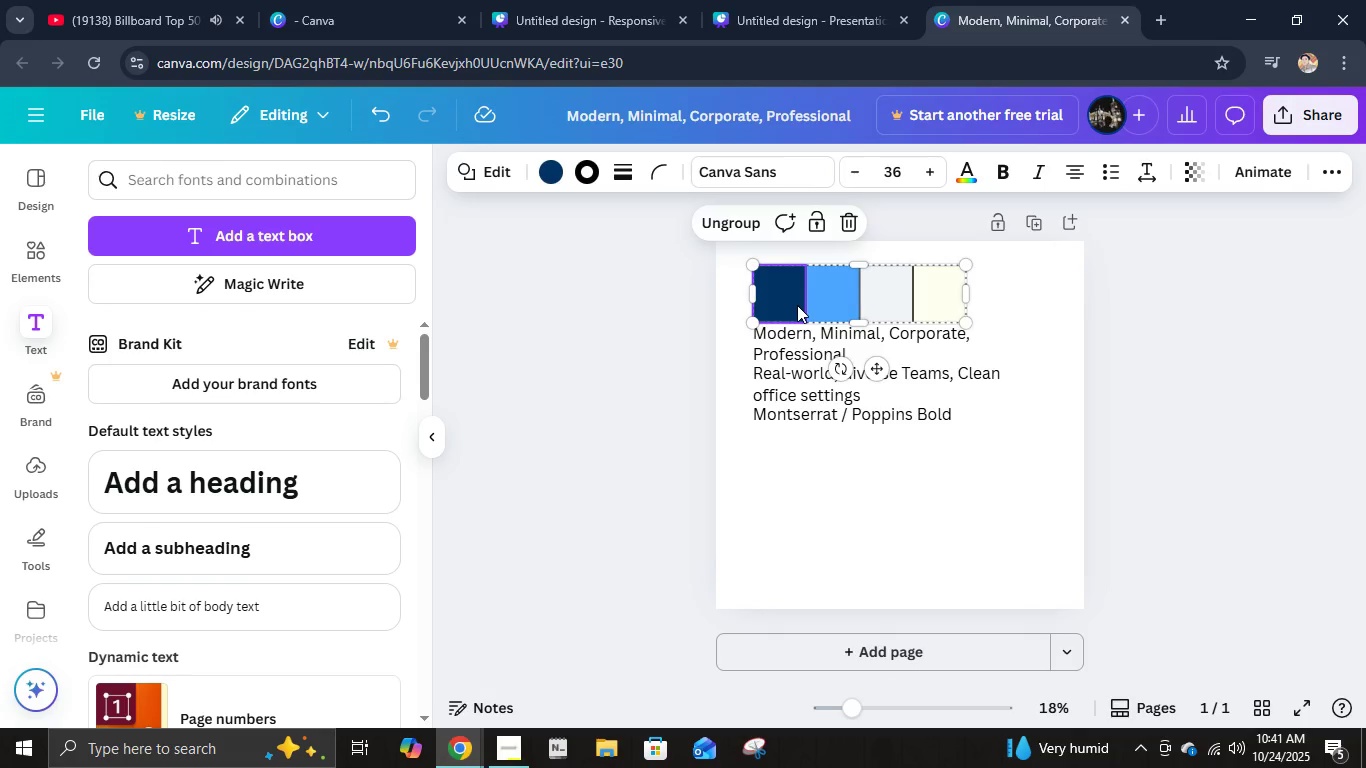 
key(Control+C)
 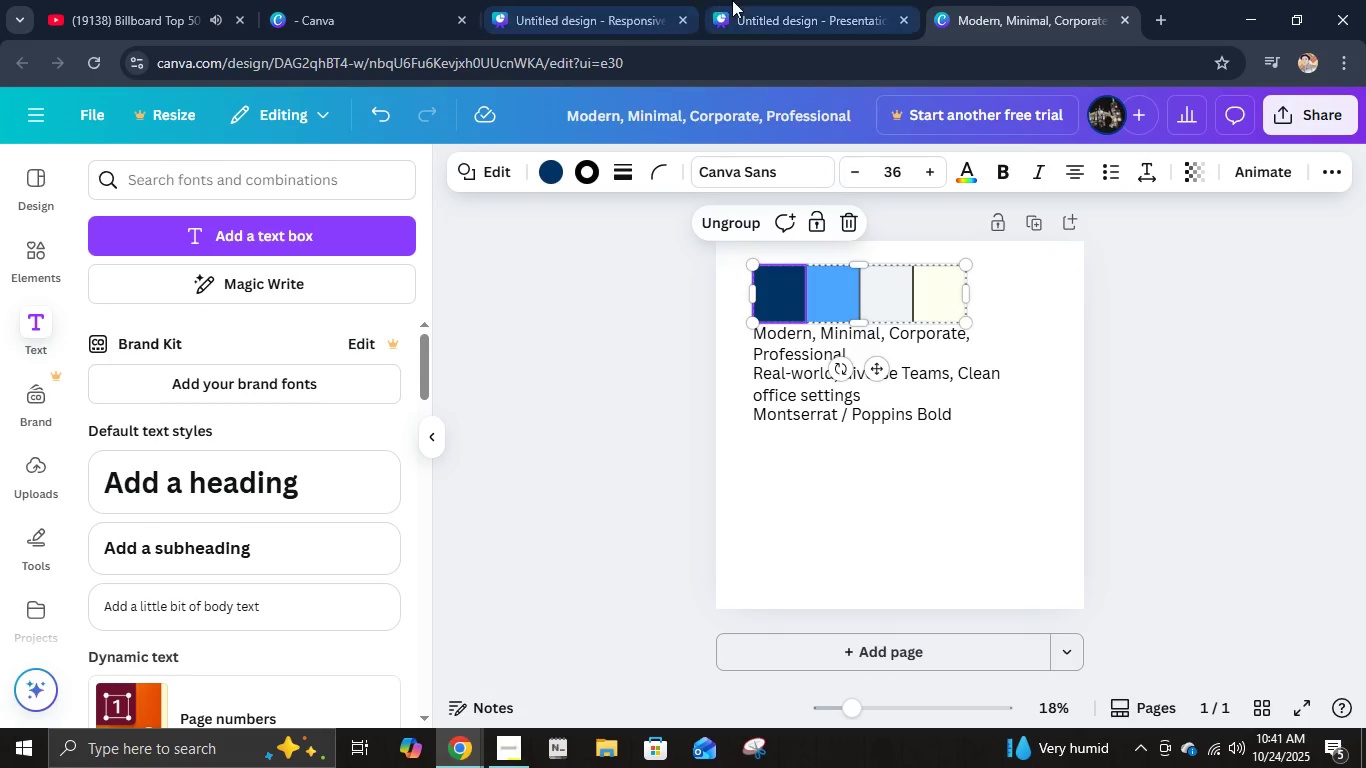 
left_click([732, 0])
 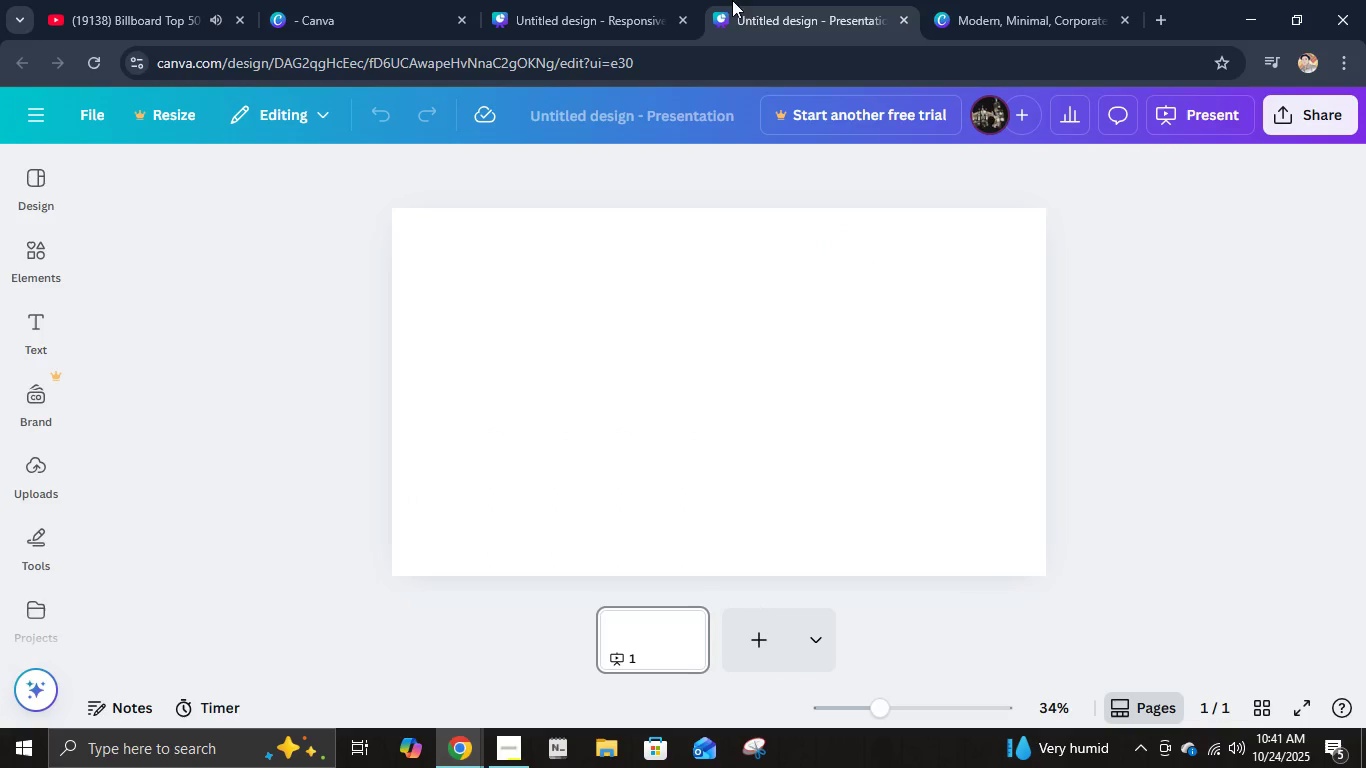 
key(Control+V)
 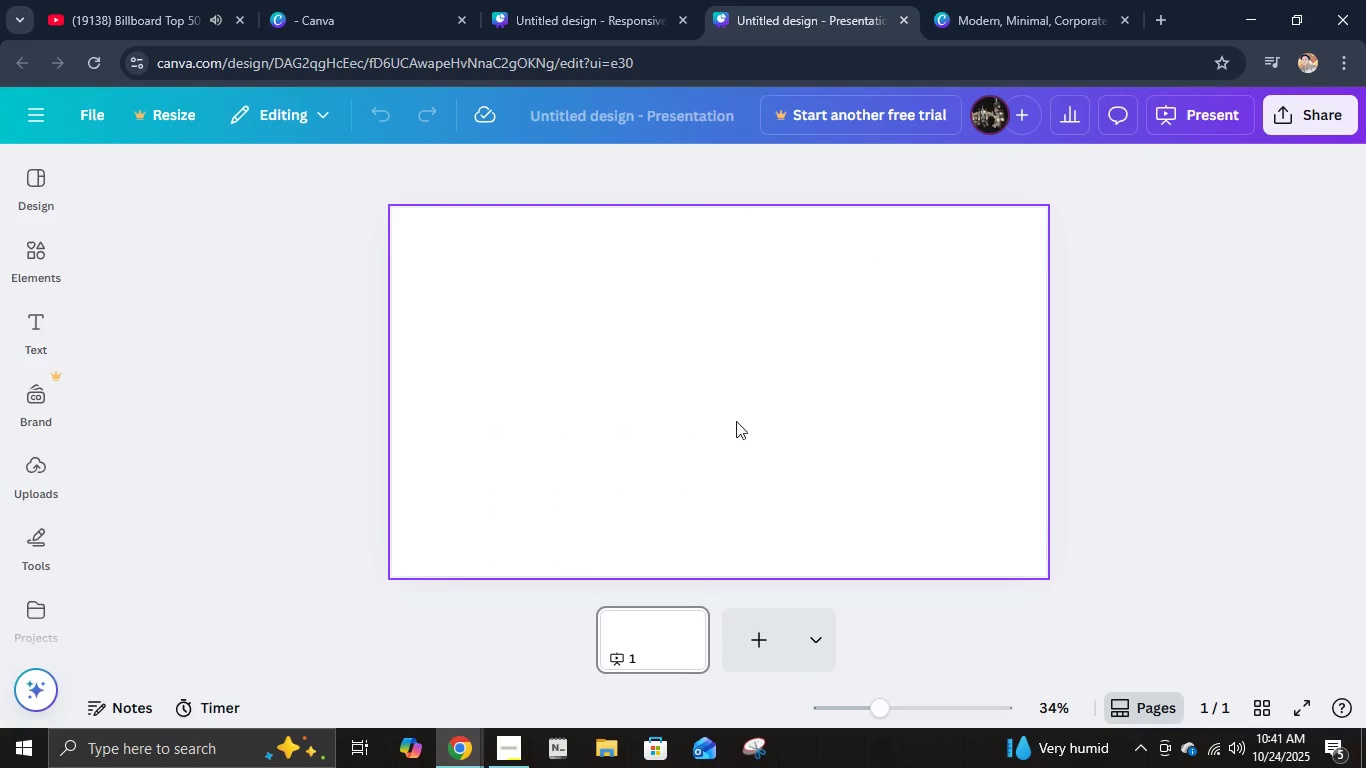 
mouse_move([810, 396])
 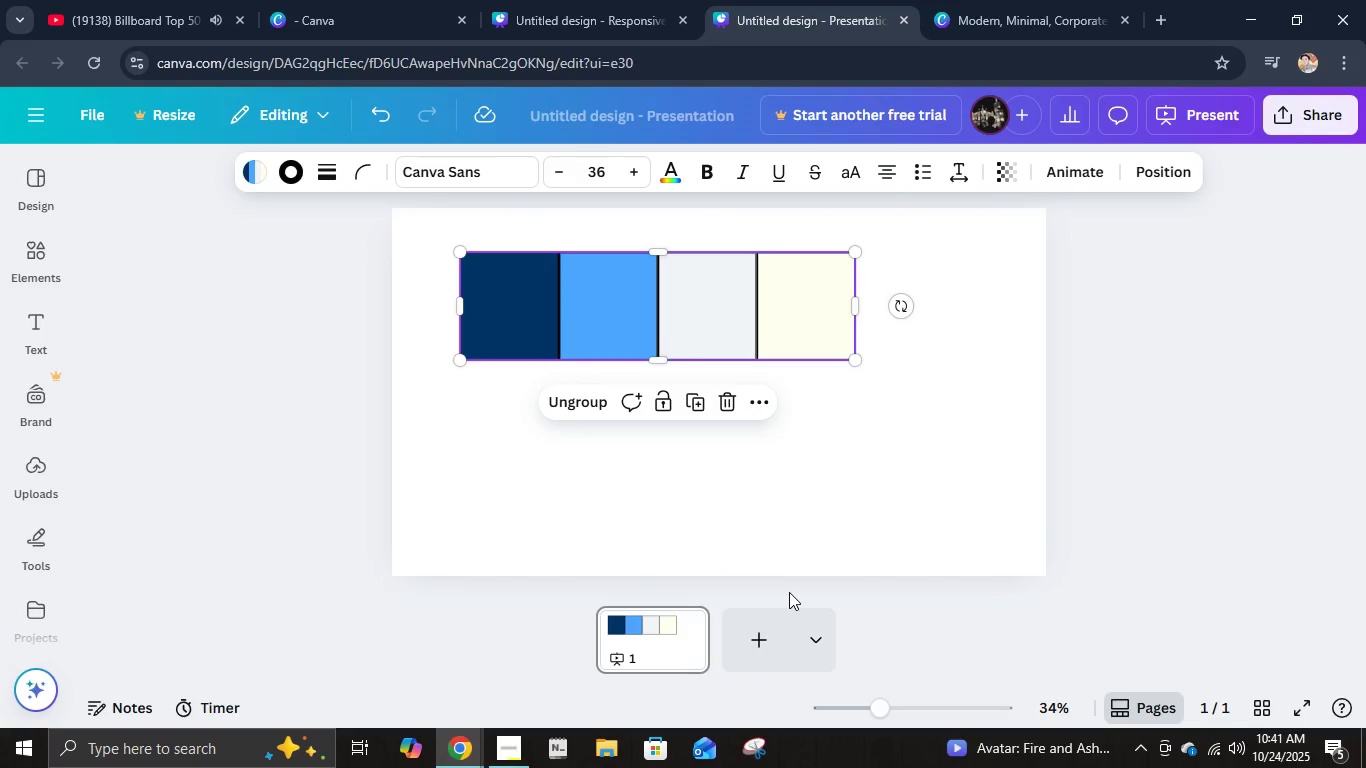 
left_click([748, 655])
 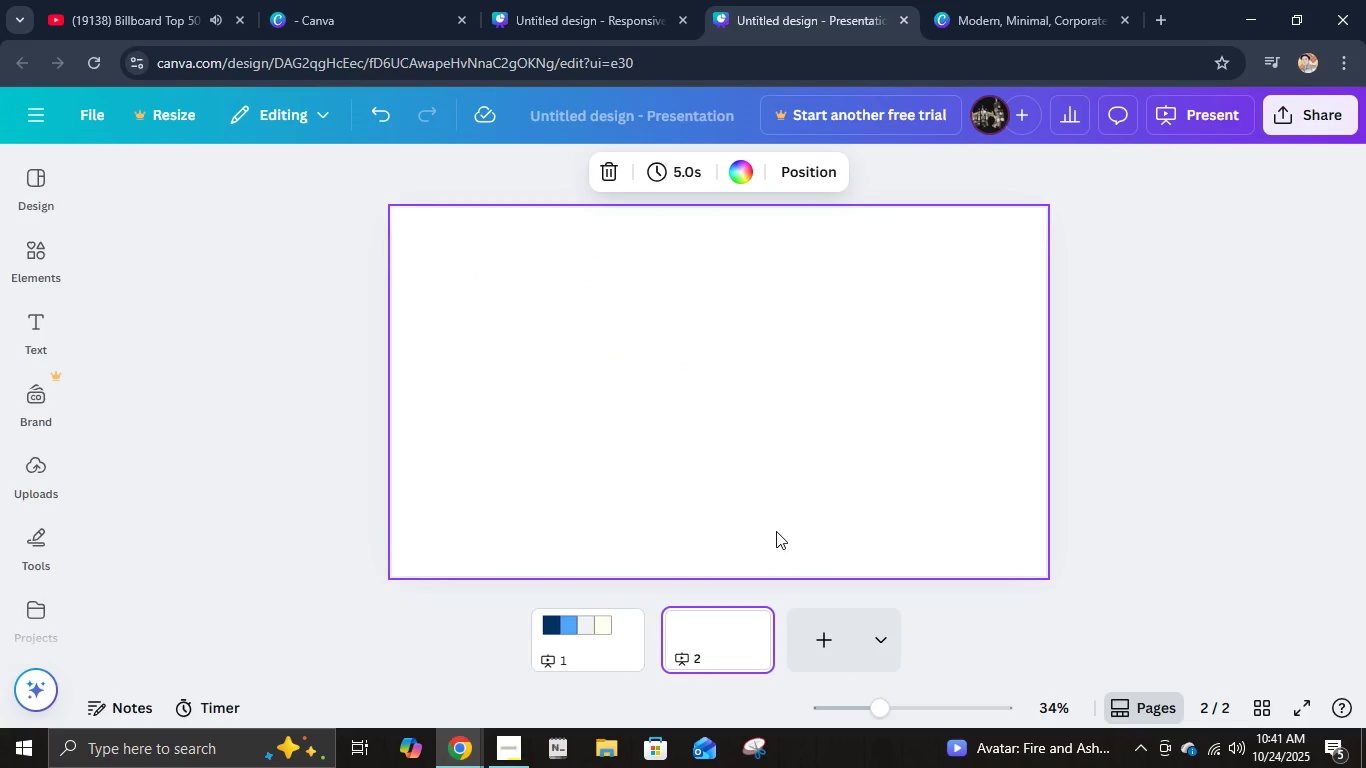 
scroll: coordinate [776, 531], scroll_direction: up, amount: 1.0
 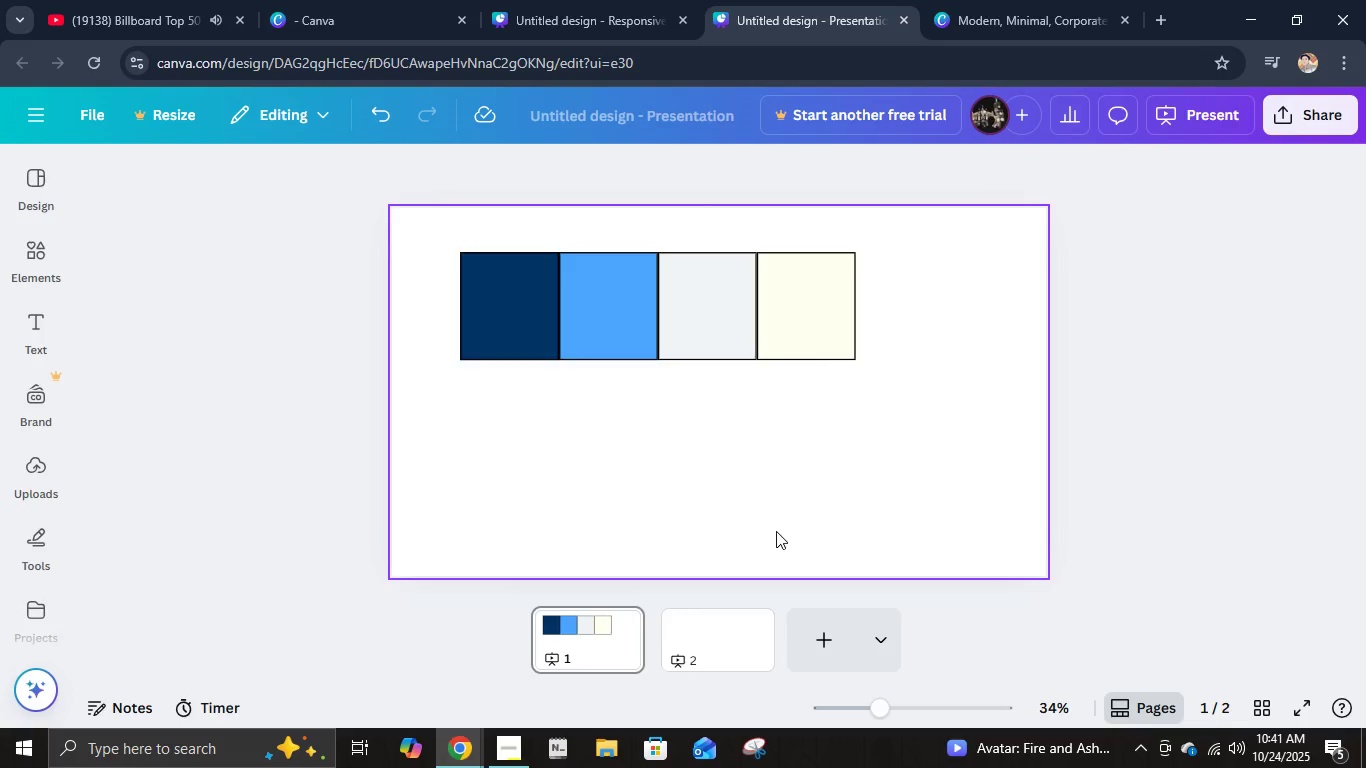 
scroll: coordinate [776, 531], scroll_direction: down, amount: 1.0
 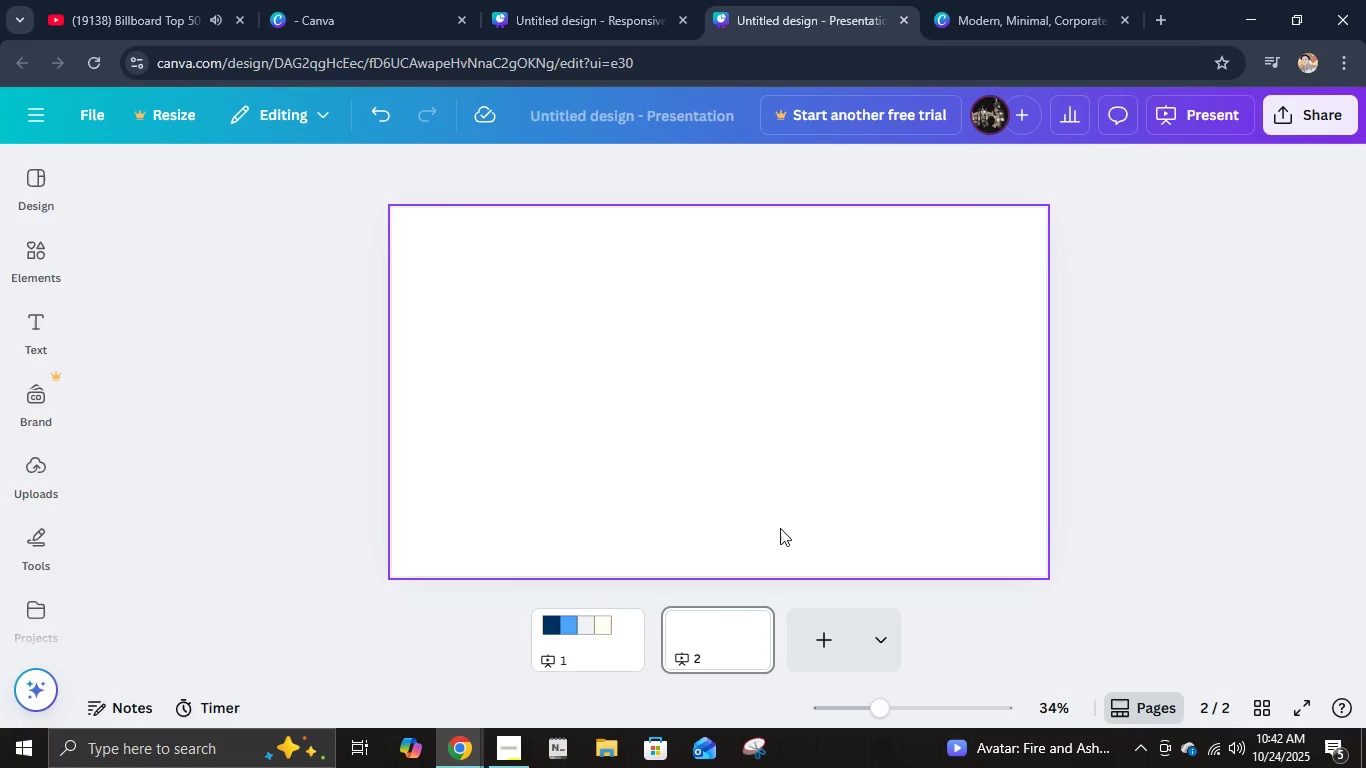 
wait(12.13)
 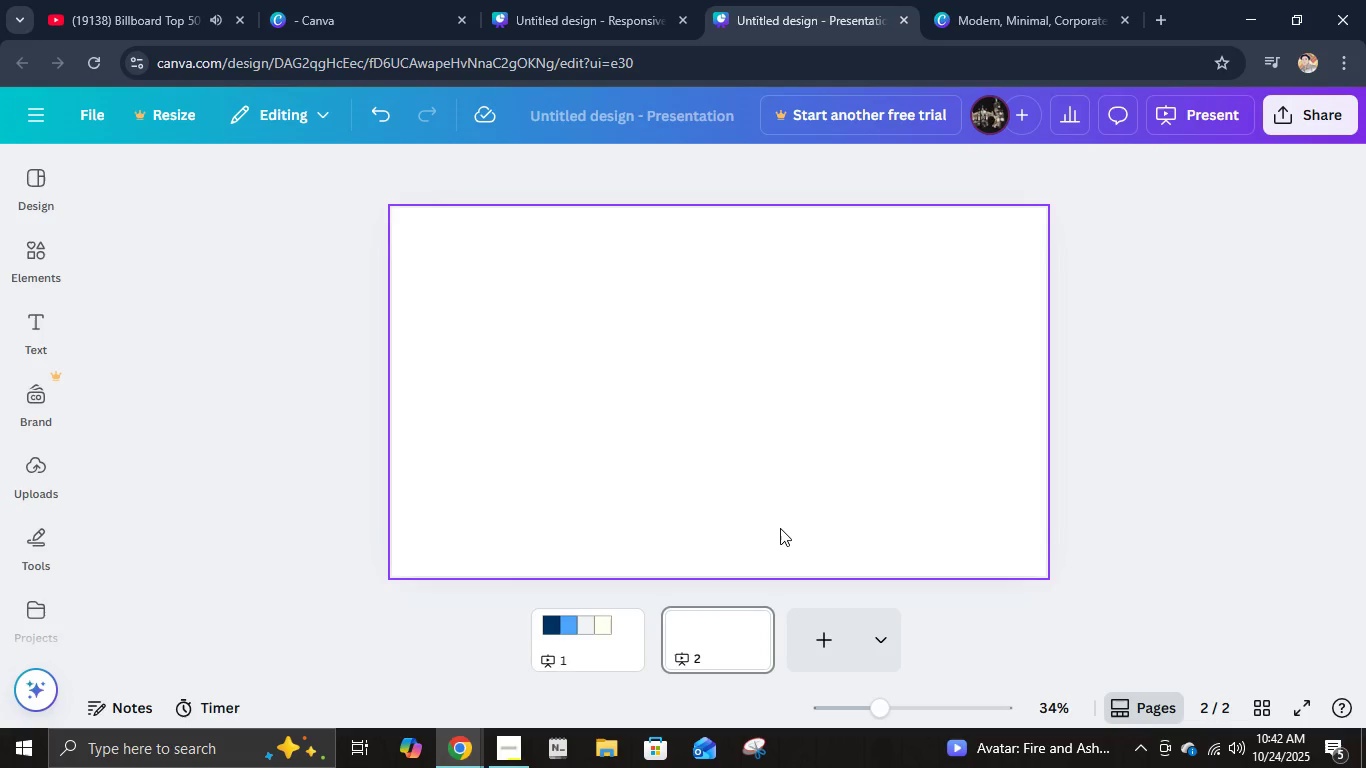 
mouse_move([750, 651])
 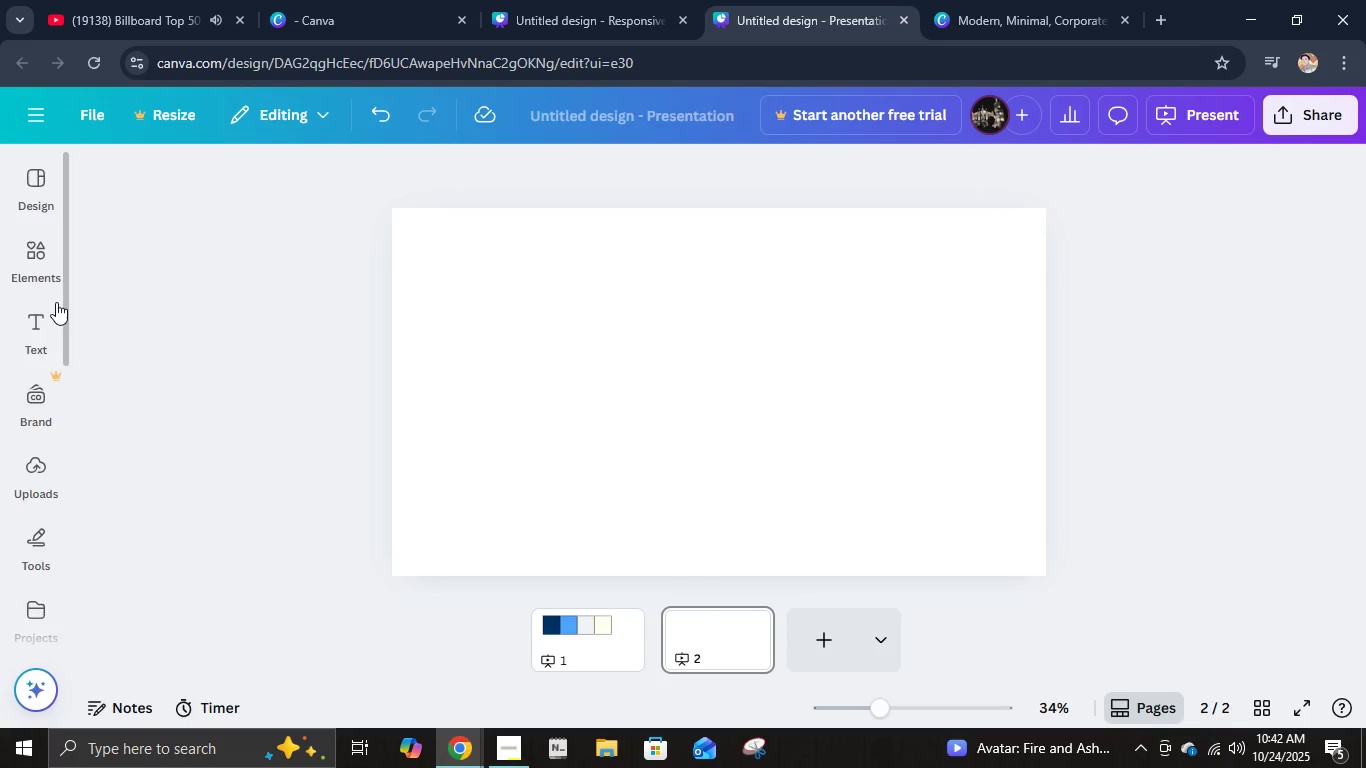 
left_click([50, 318])
 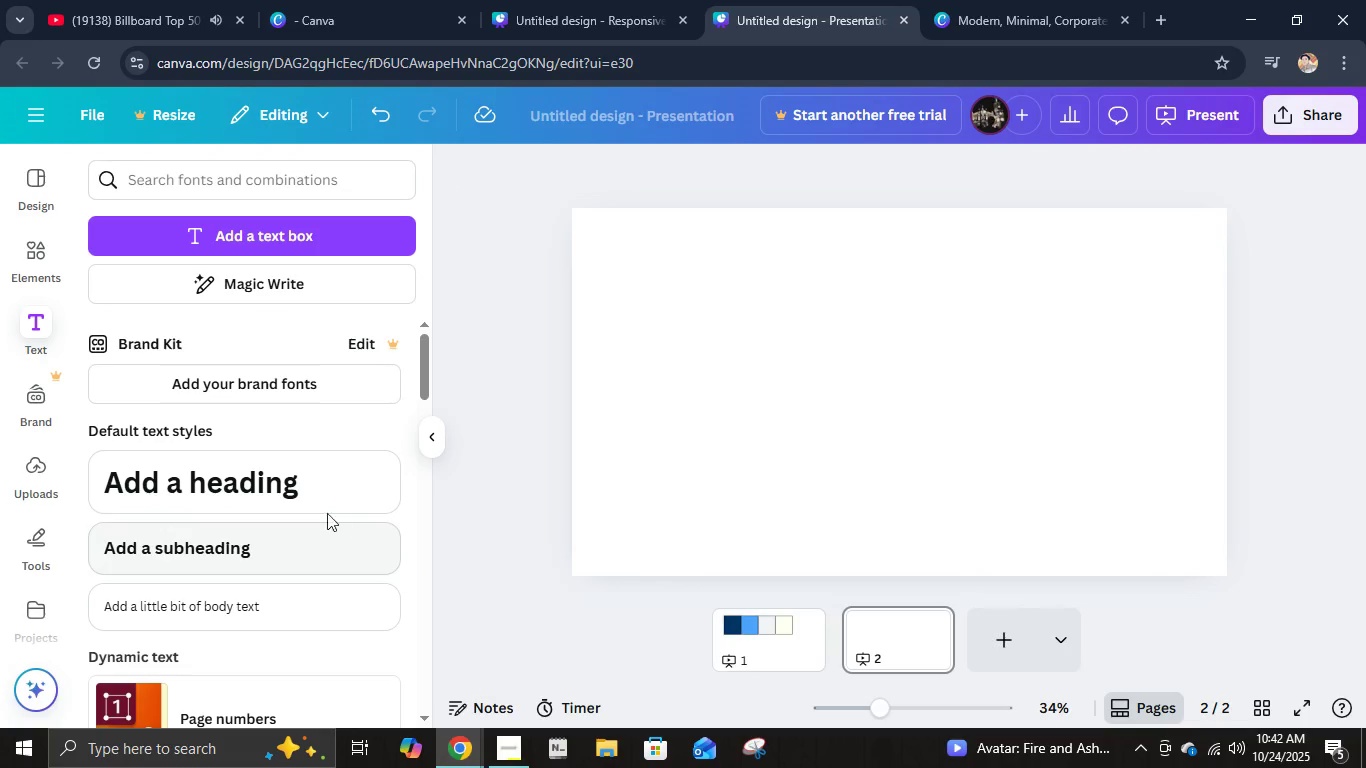 
left_click([312, 490])
 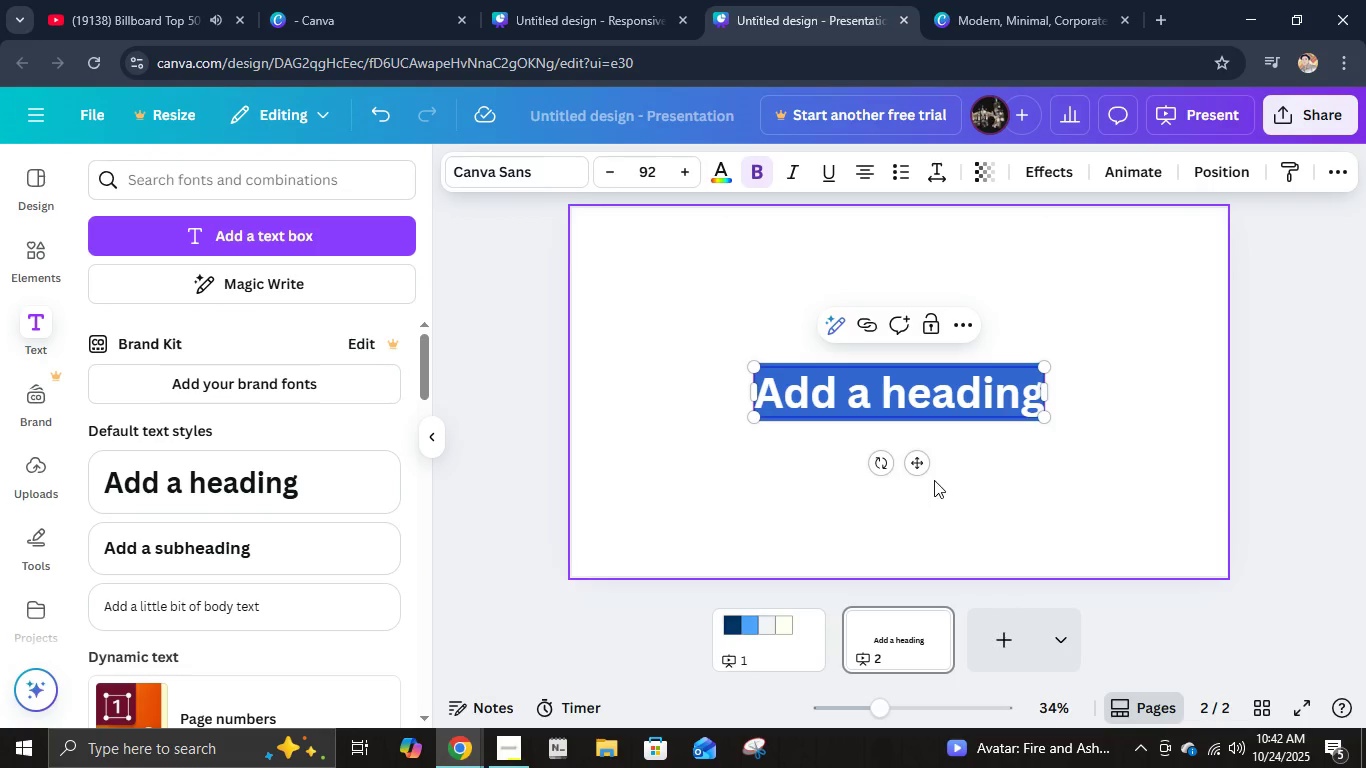 
left_click_drag(start_coordinate=[913, 465], to_coordinate=[1055, 463])
 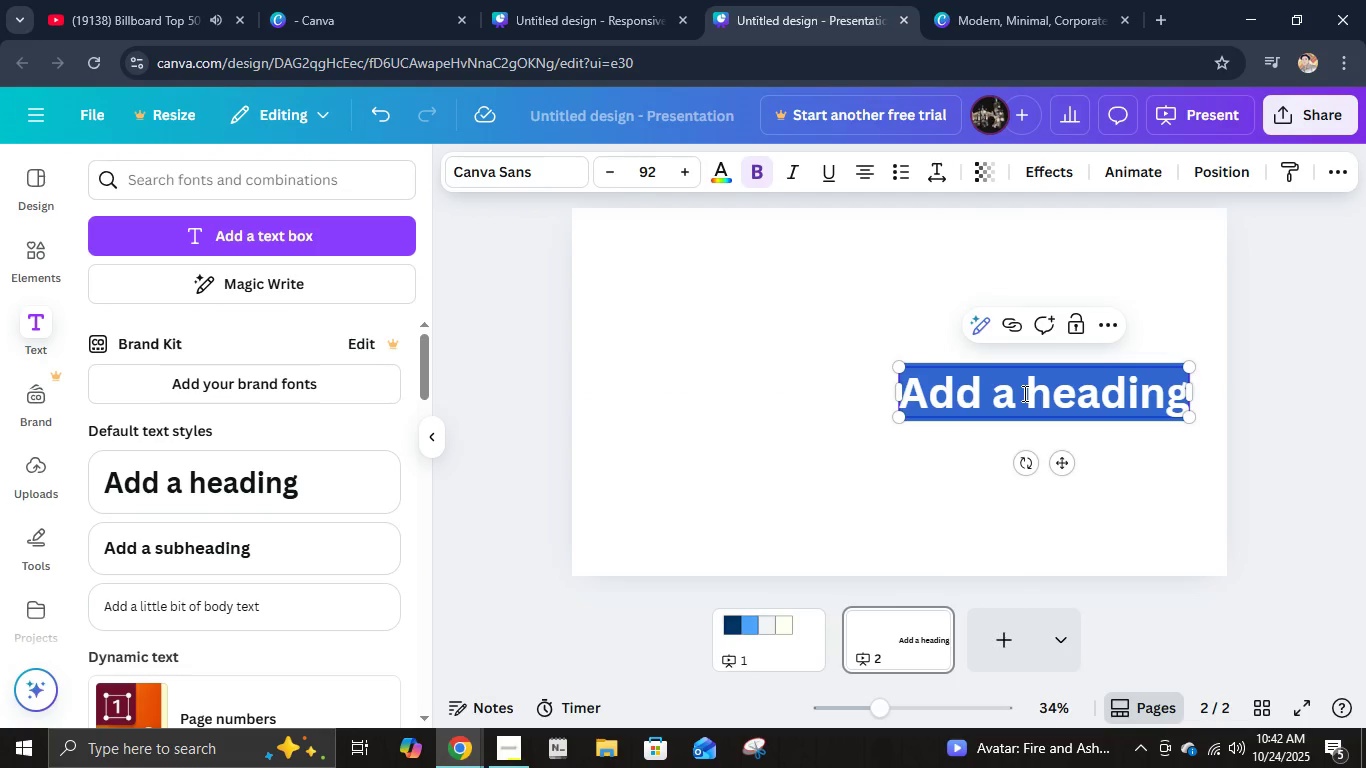 
type(Title)
 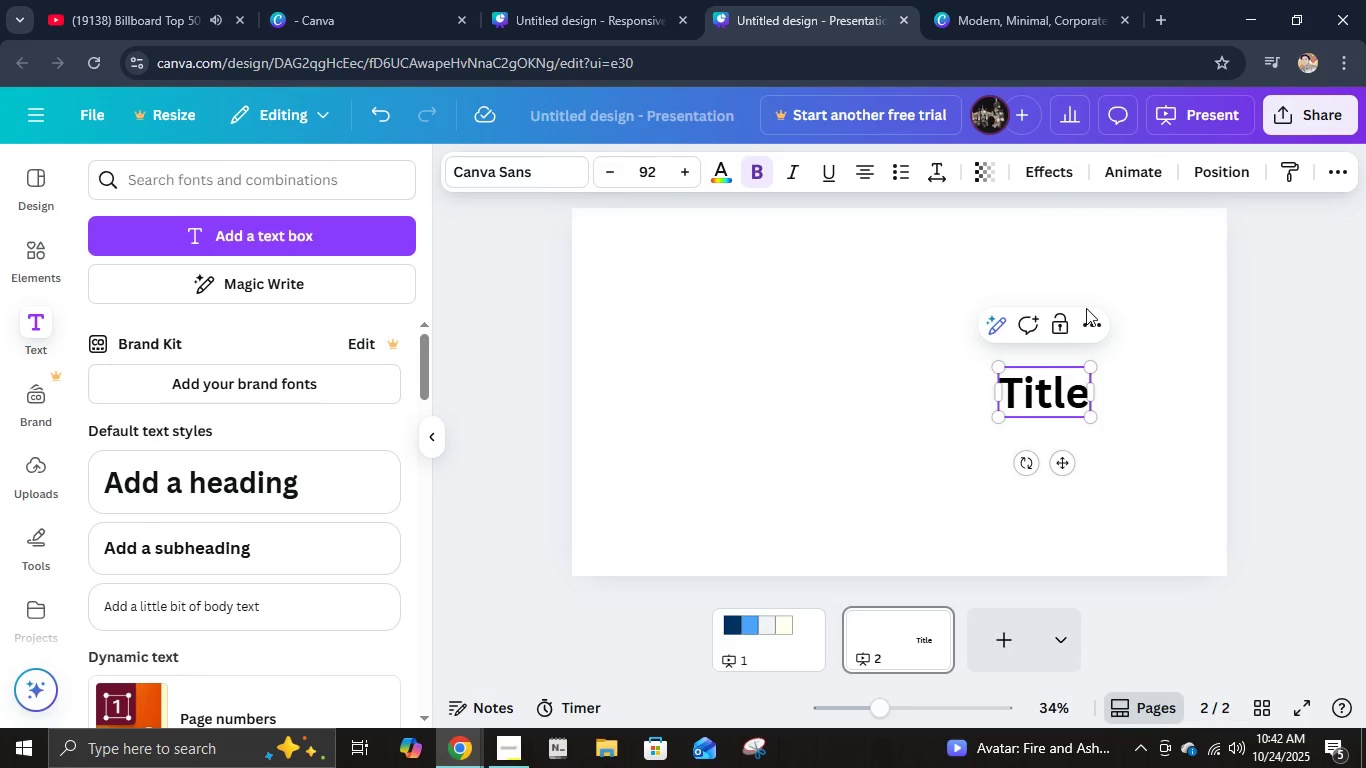 
type( E-Commerce Guide)
 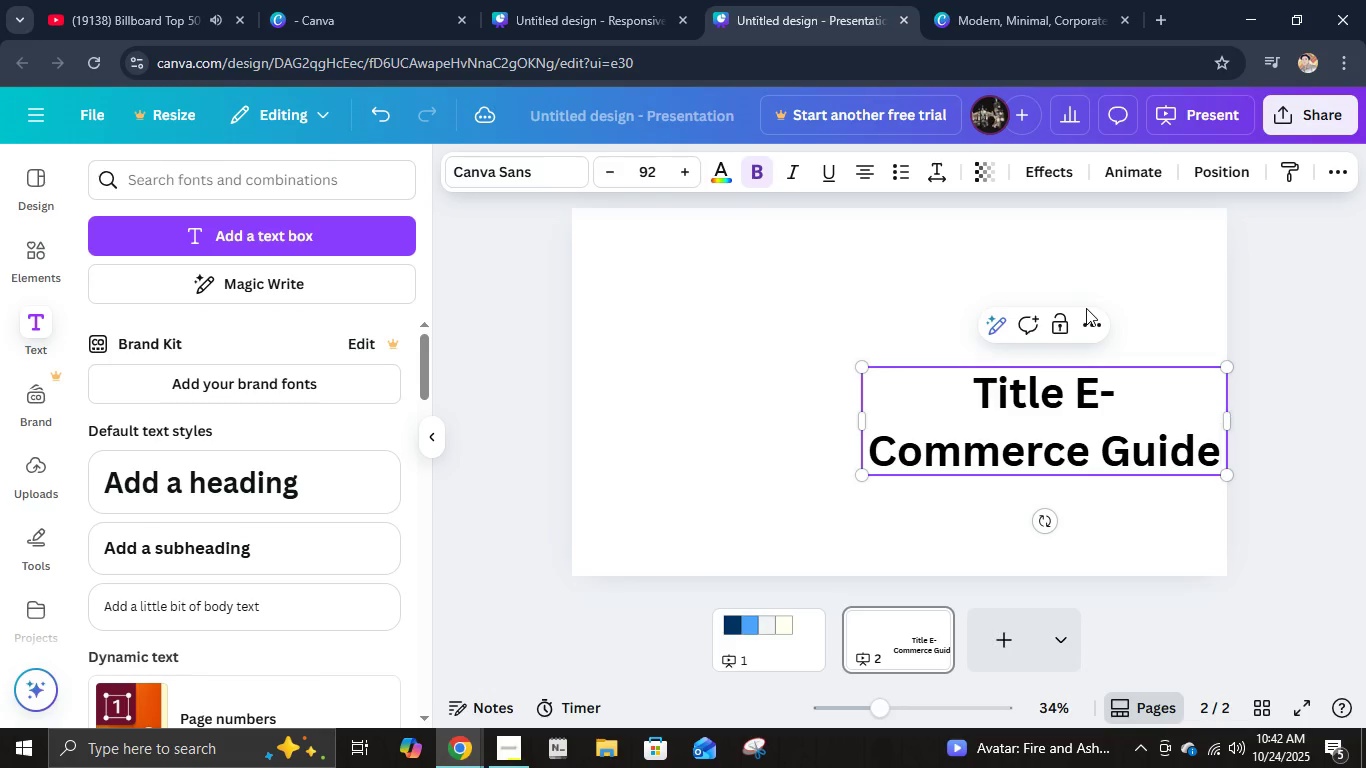 
left_click([1290, 444])
 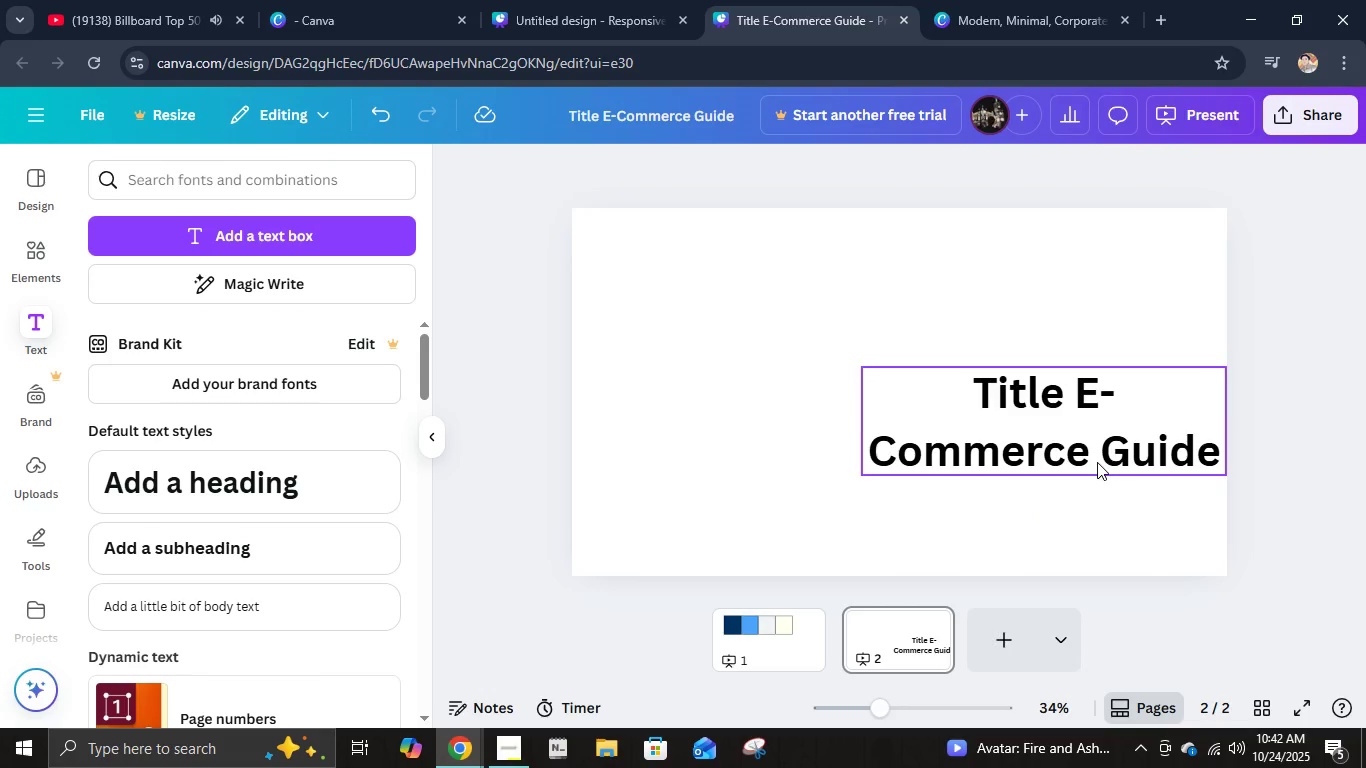 
left_click([1097, 462])
 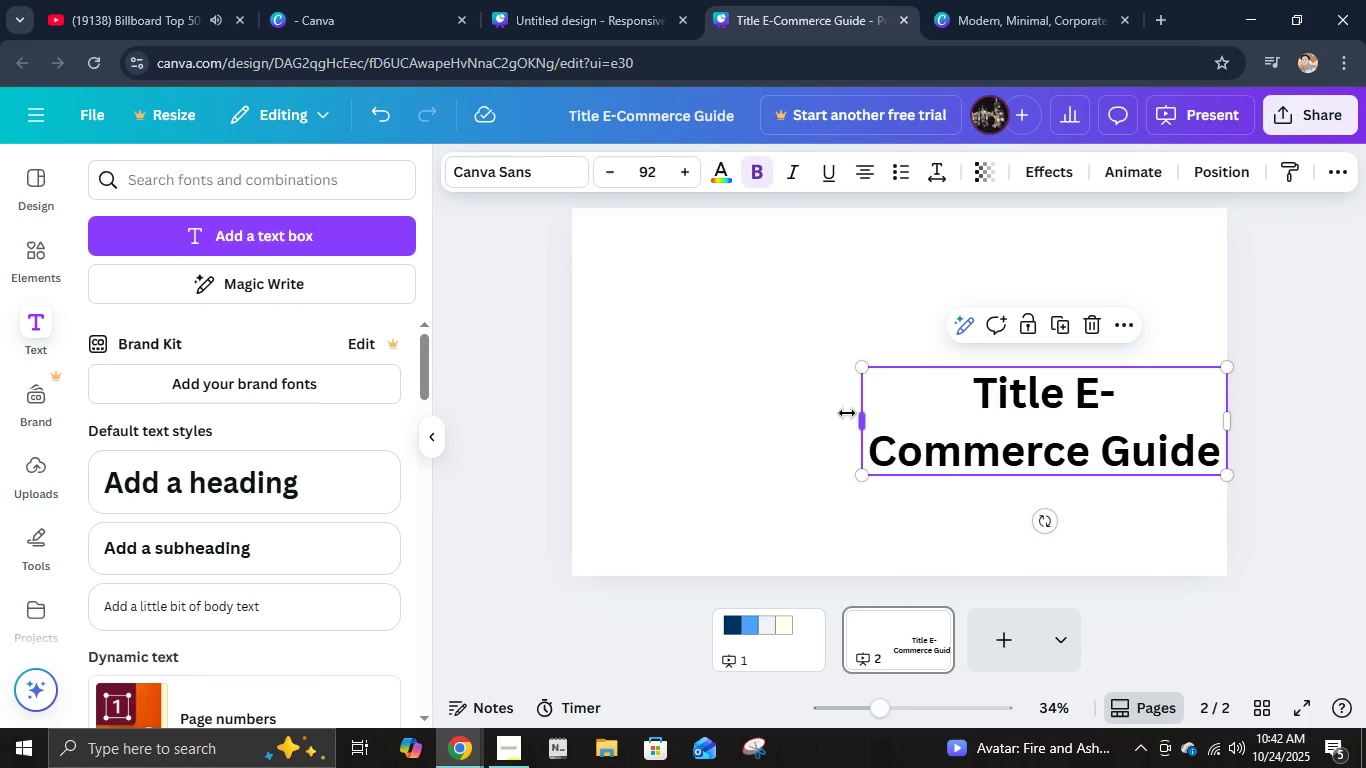 
left_click_drag(start_coordinate=[857, 418], to_coordinate=[621, 427])
 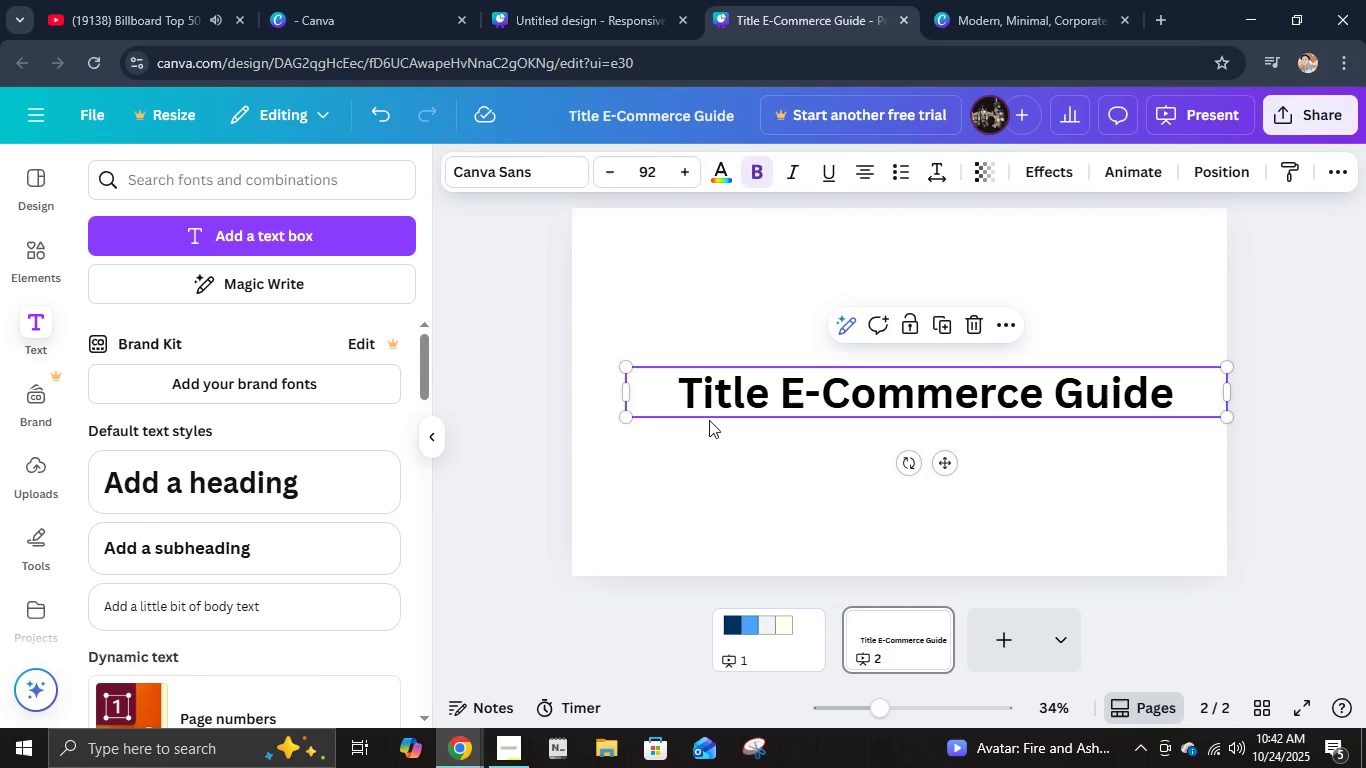 
left_click_drag(start_coordinate=[624, 393], to_coordinate=[714, 374])
 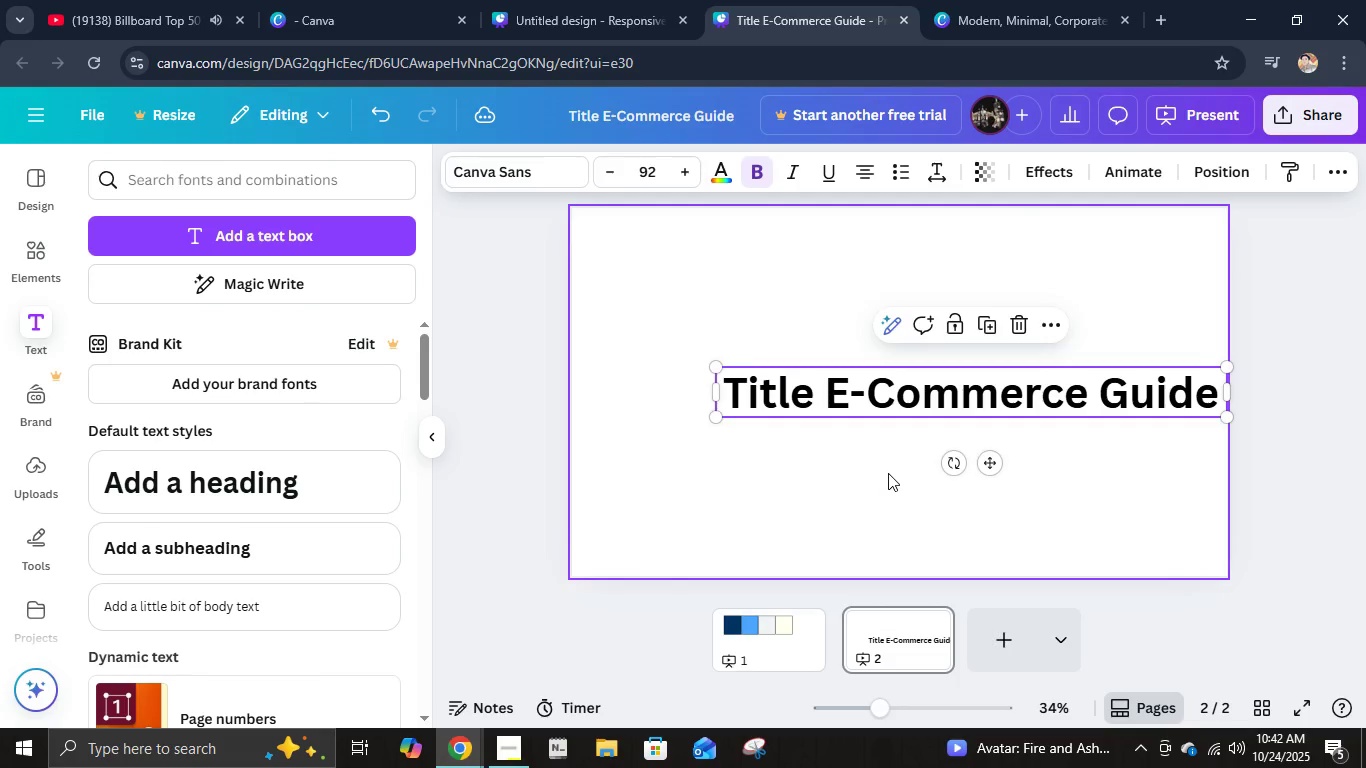 
left_click([888, 473])
 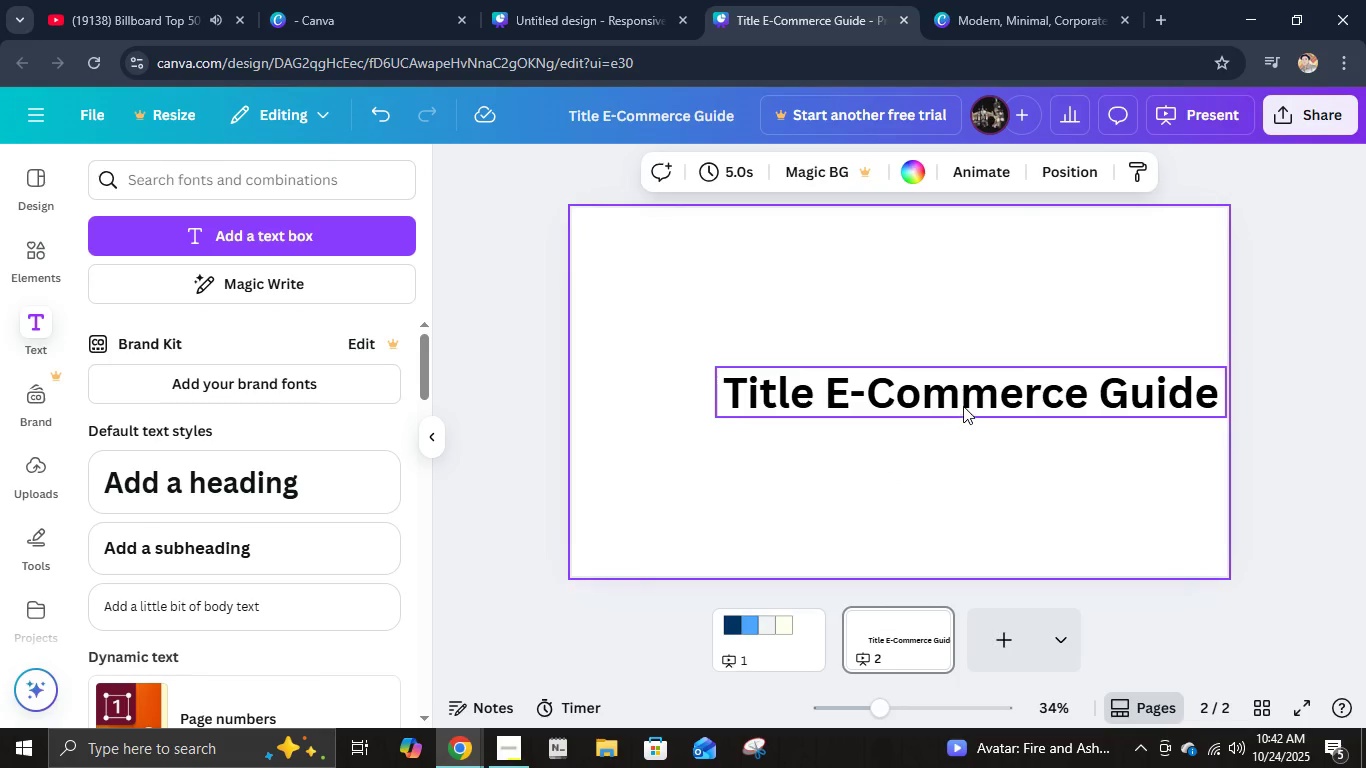 
left_click_drag(start_coordinate=[963, 406], to_coordinate=[966, 385])
 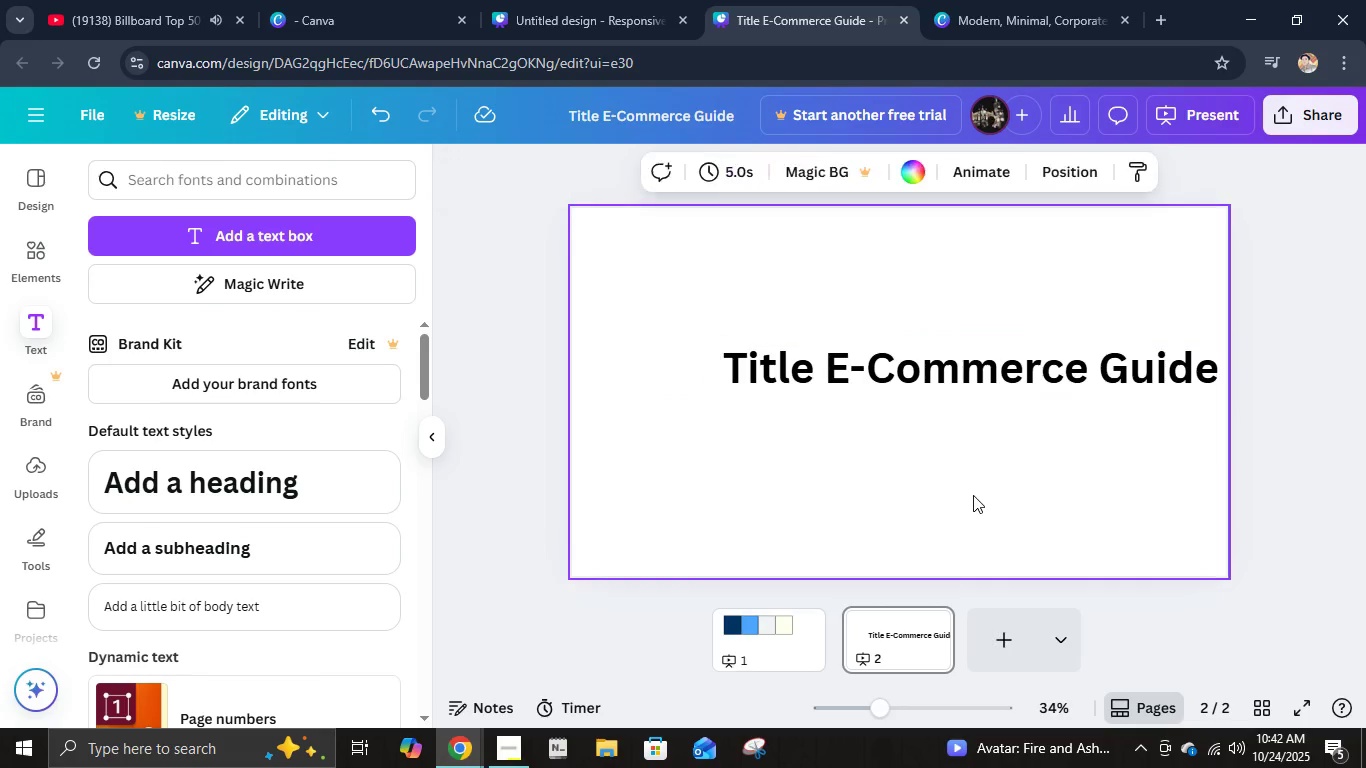 
left_click([973, 495])
 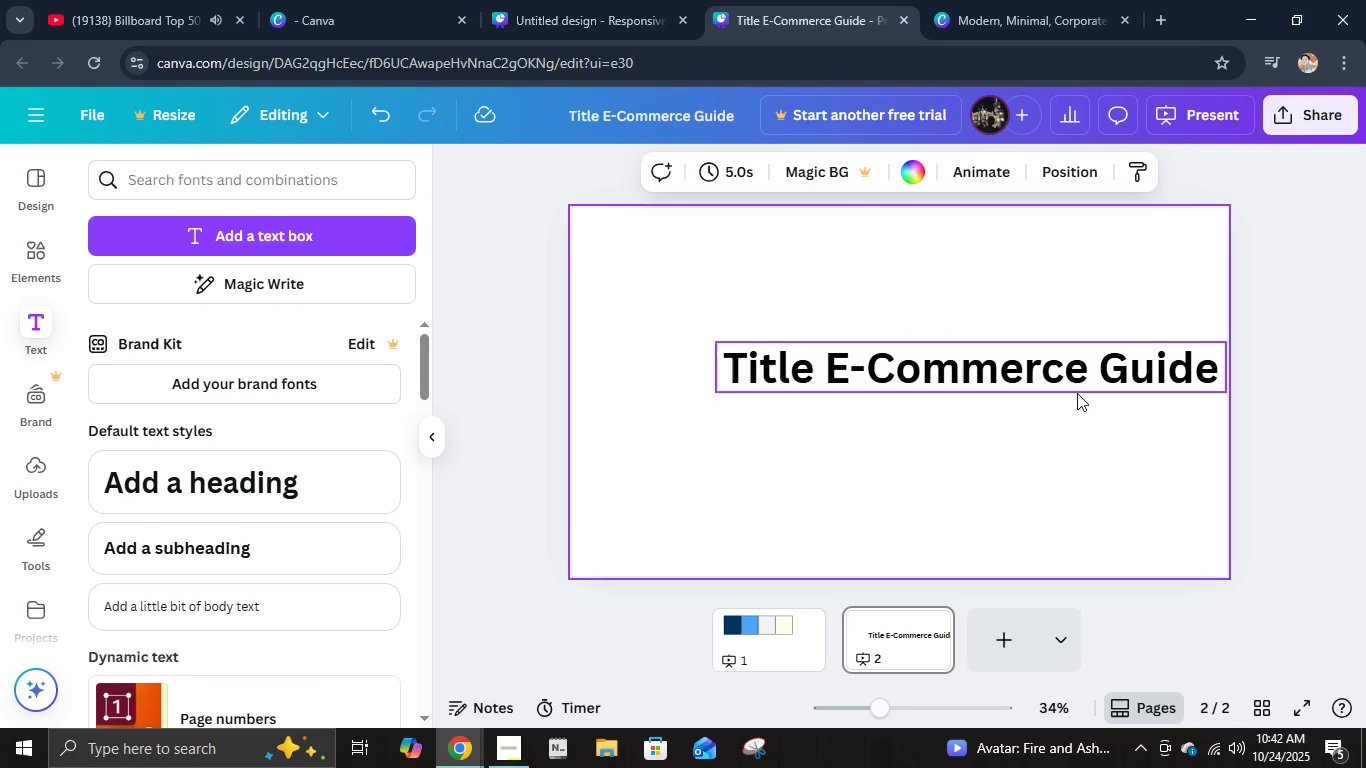 
left_click([1075, 393])
 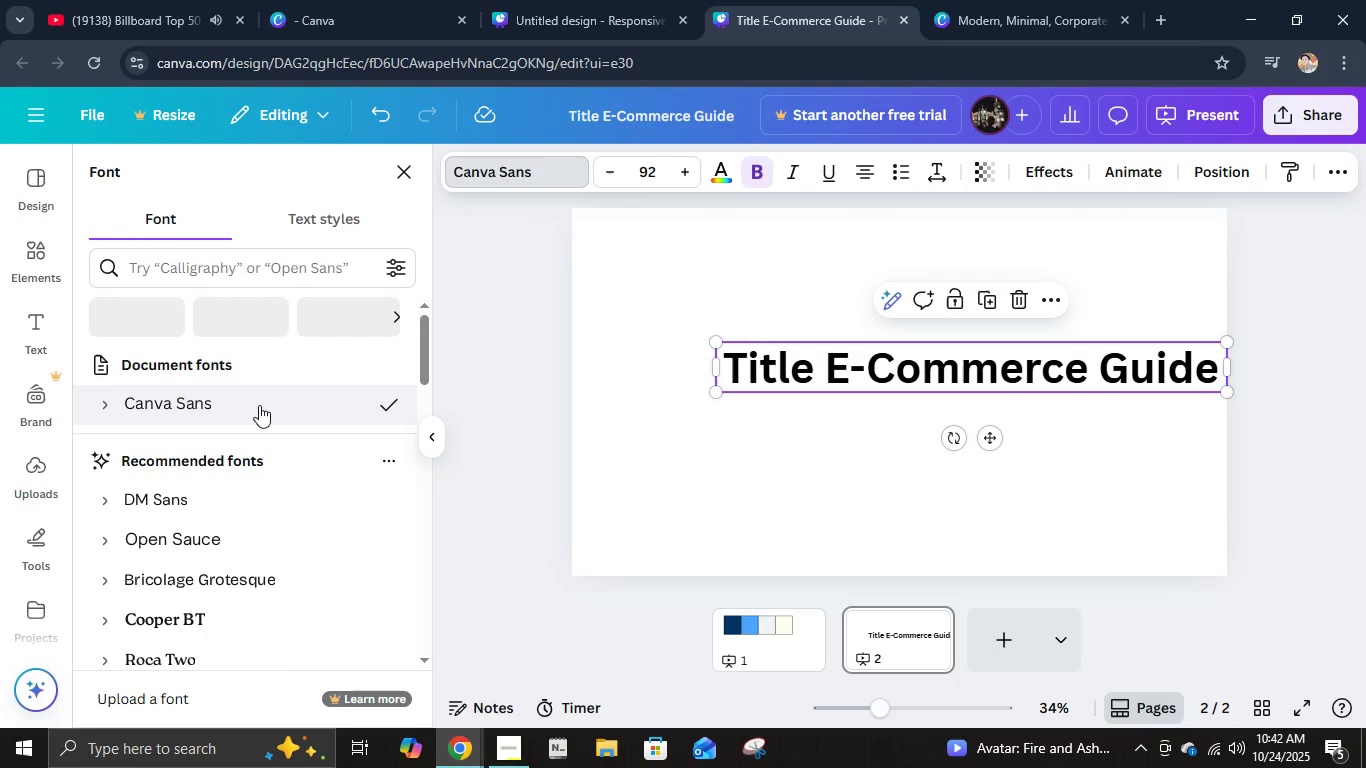 
left_click([205, 269])
 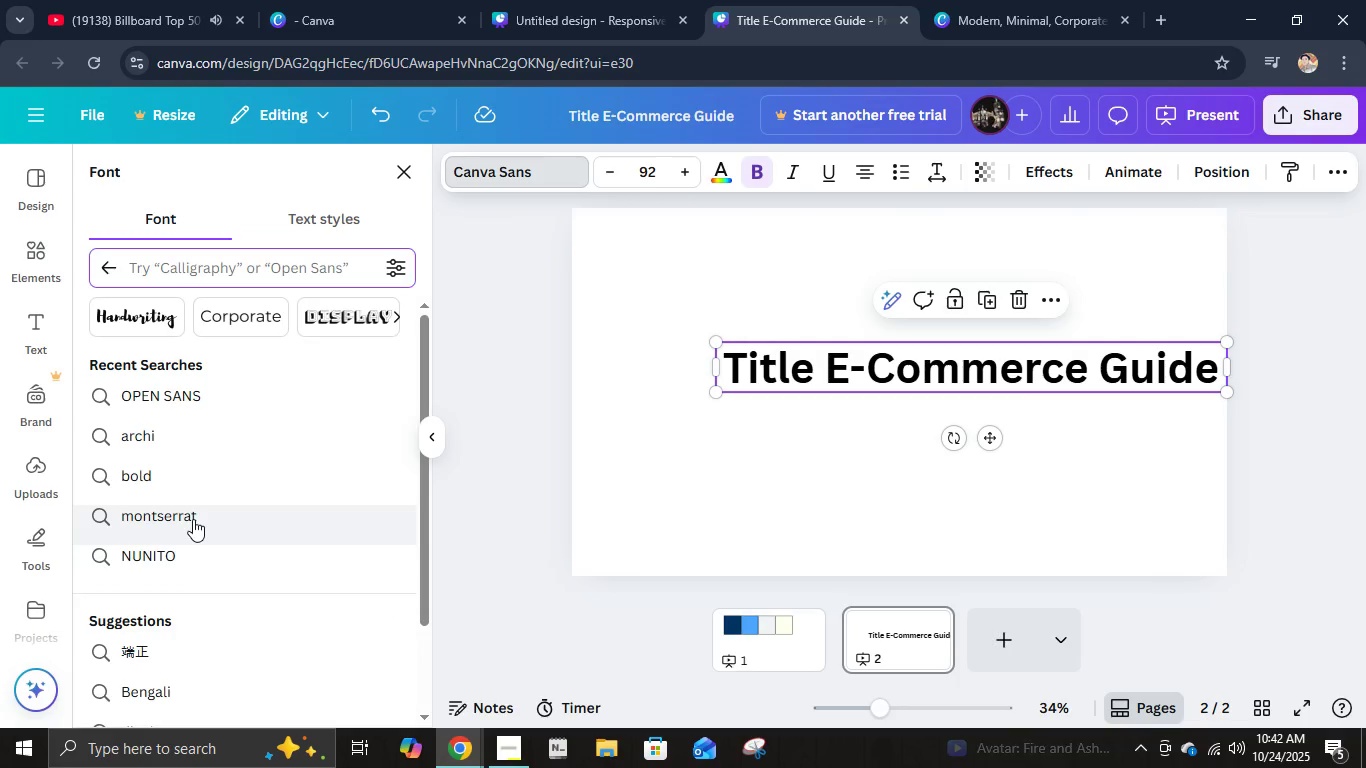 
left_click([306, 519])
 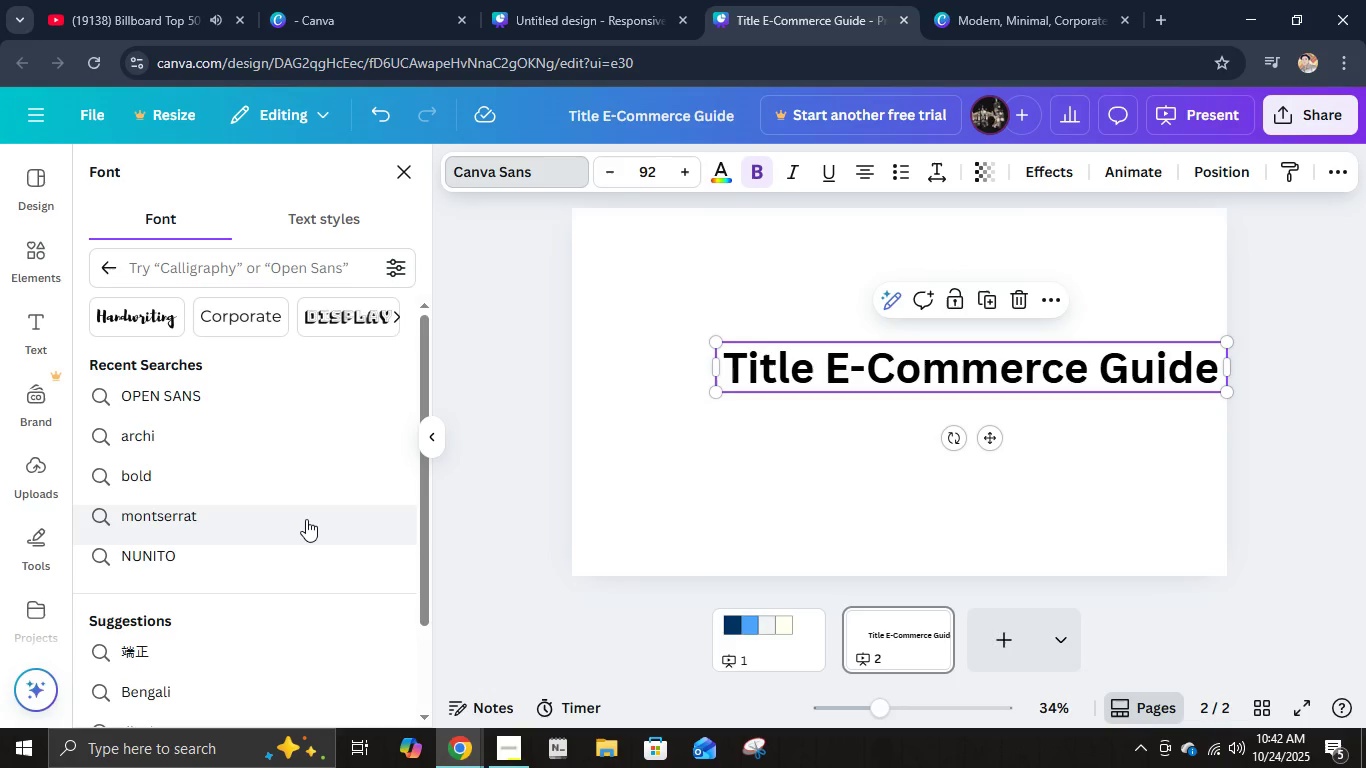 
left_click([306, 519])
 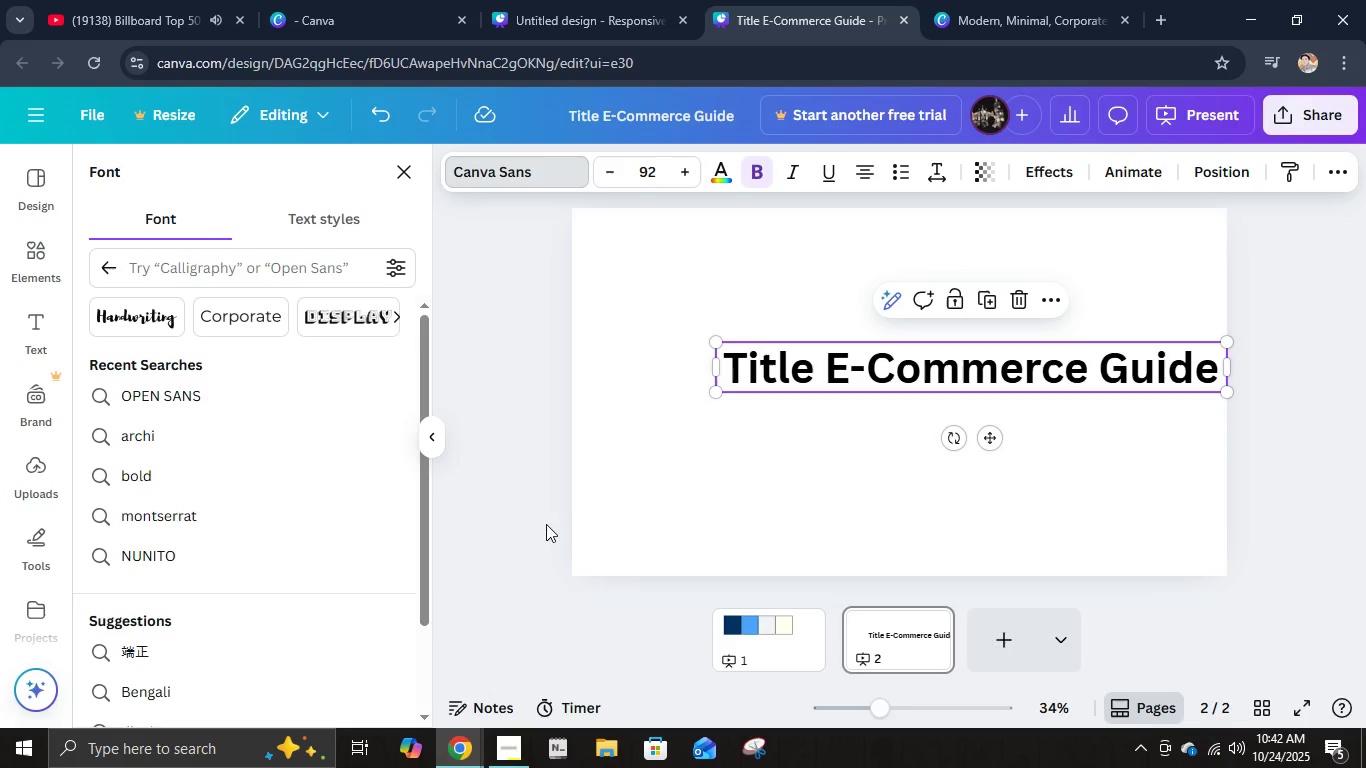 
left_click([122, 509])
 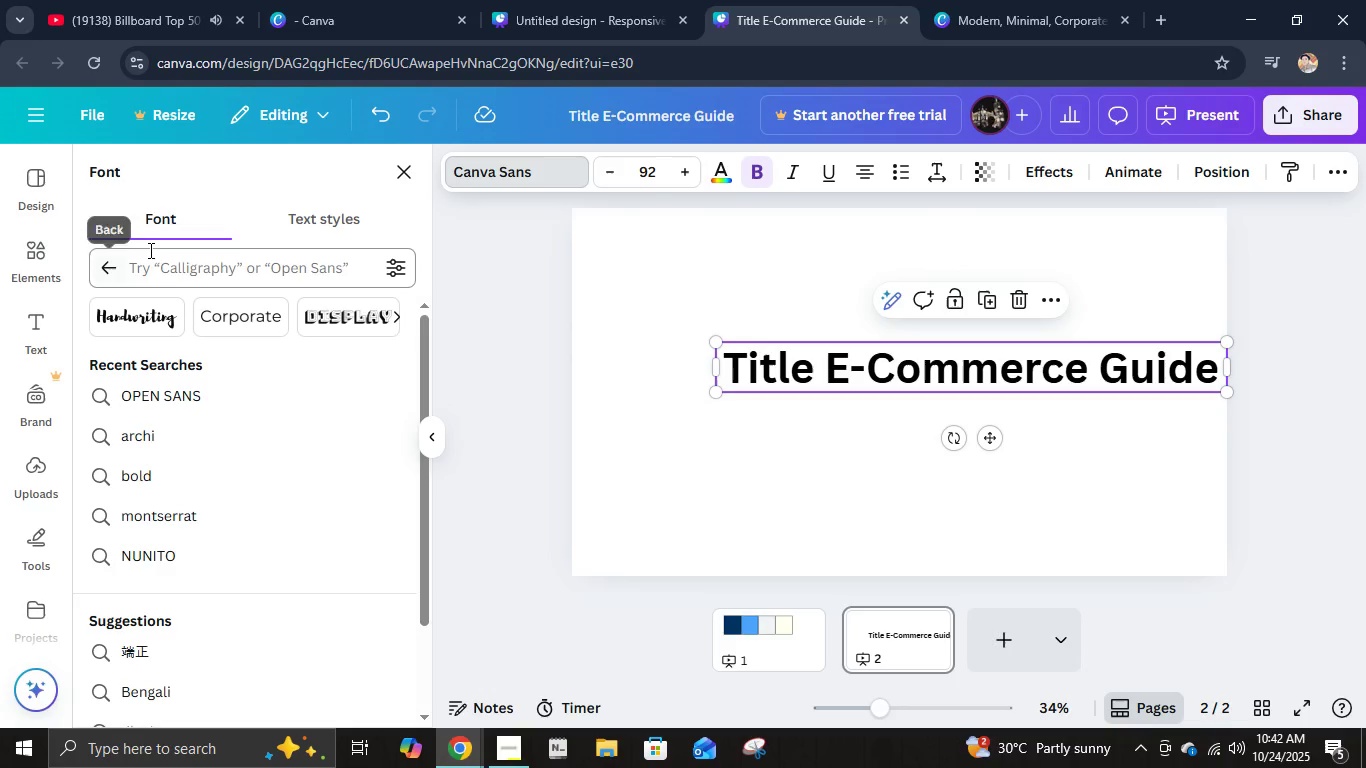 
left_click([158, 268])
 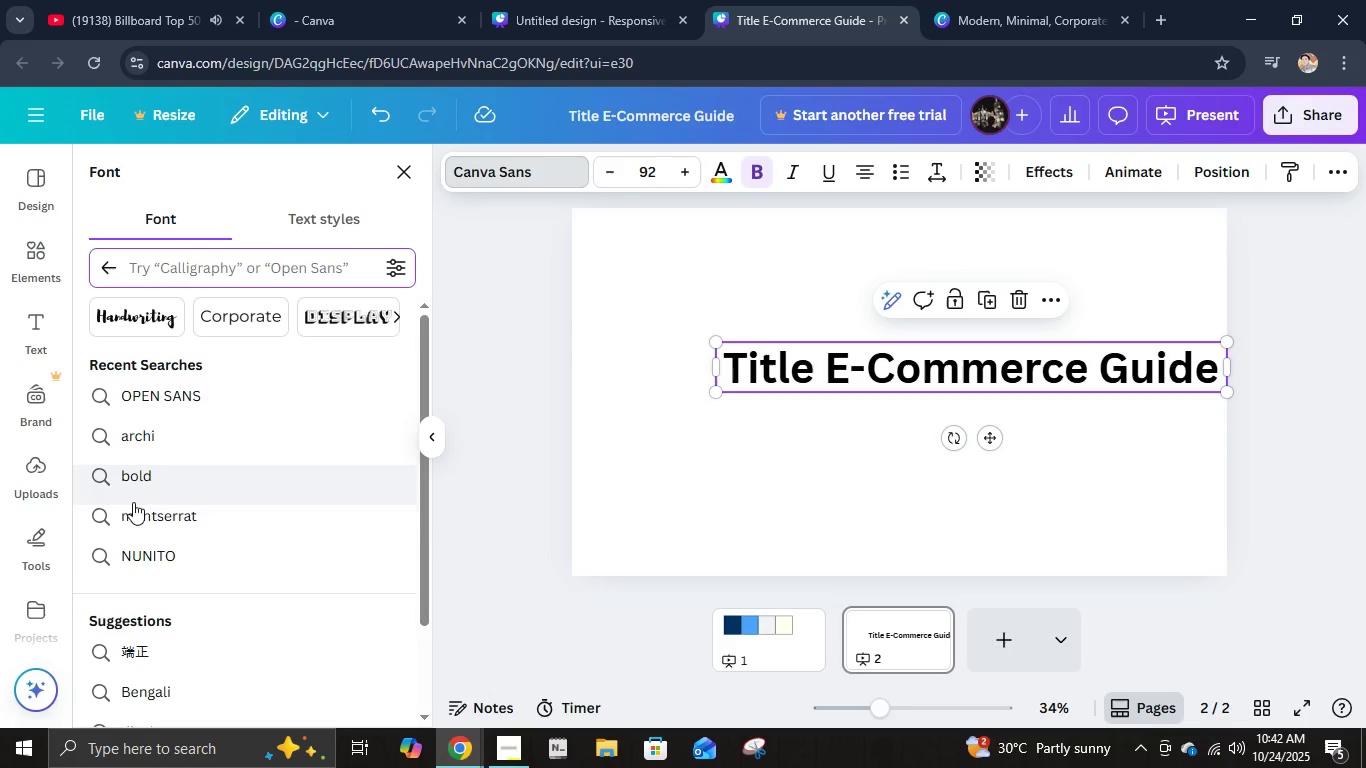 
left_click([131, 514])
 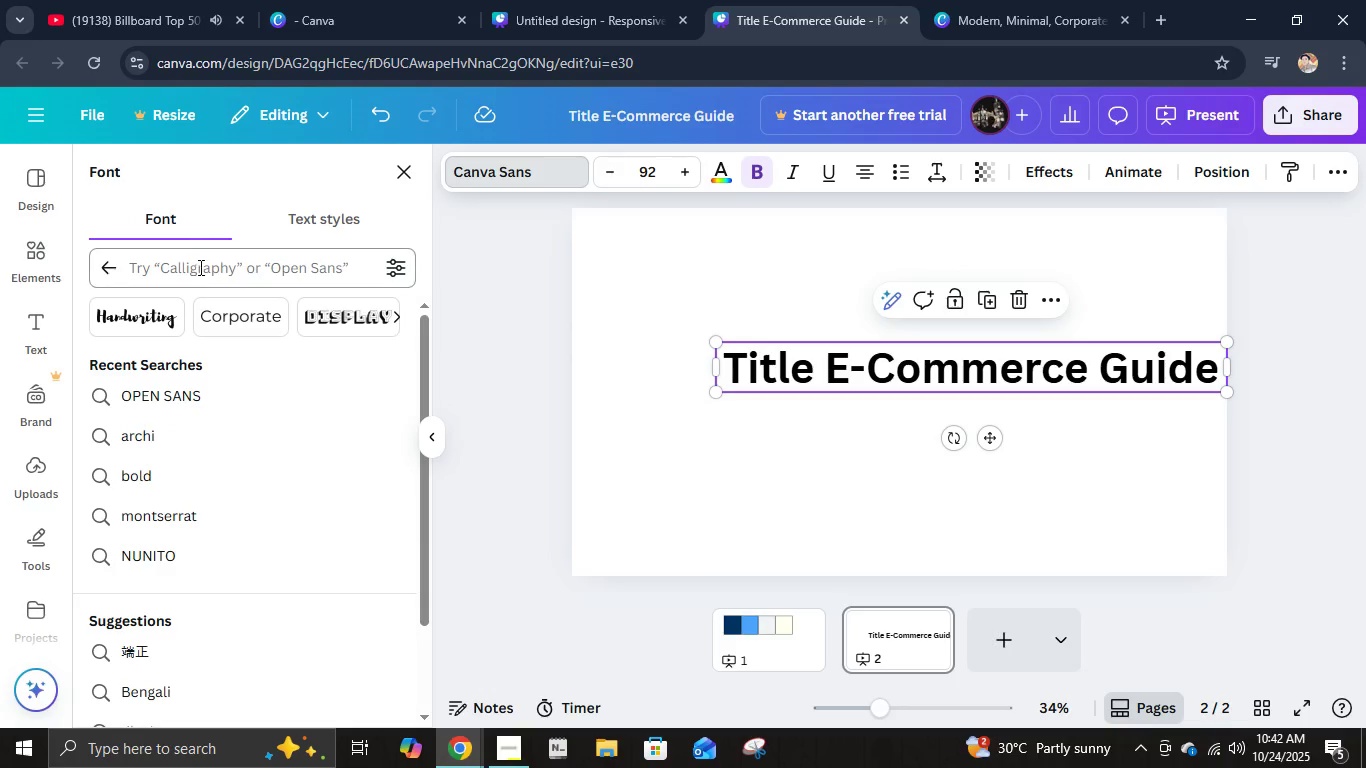 
left_click([199, 270])
 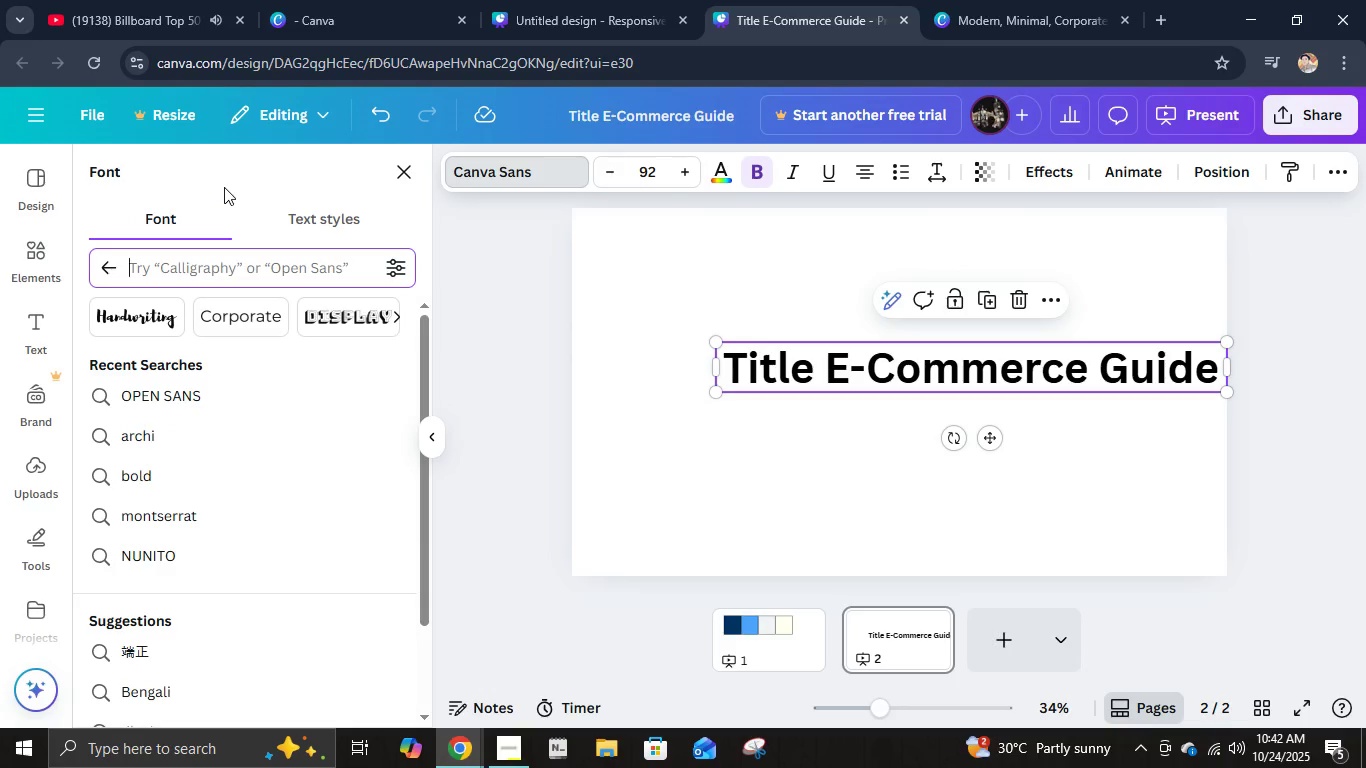 
type(monts)
 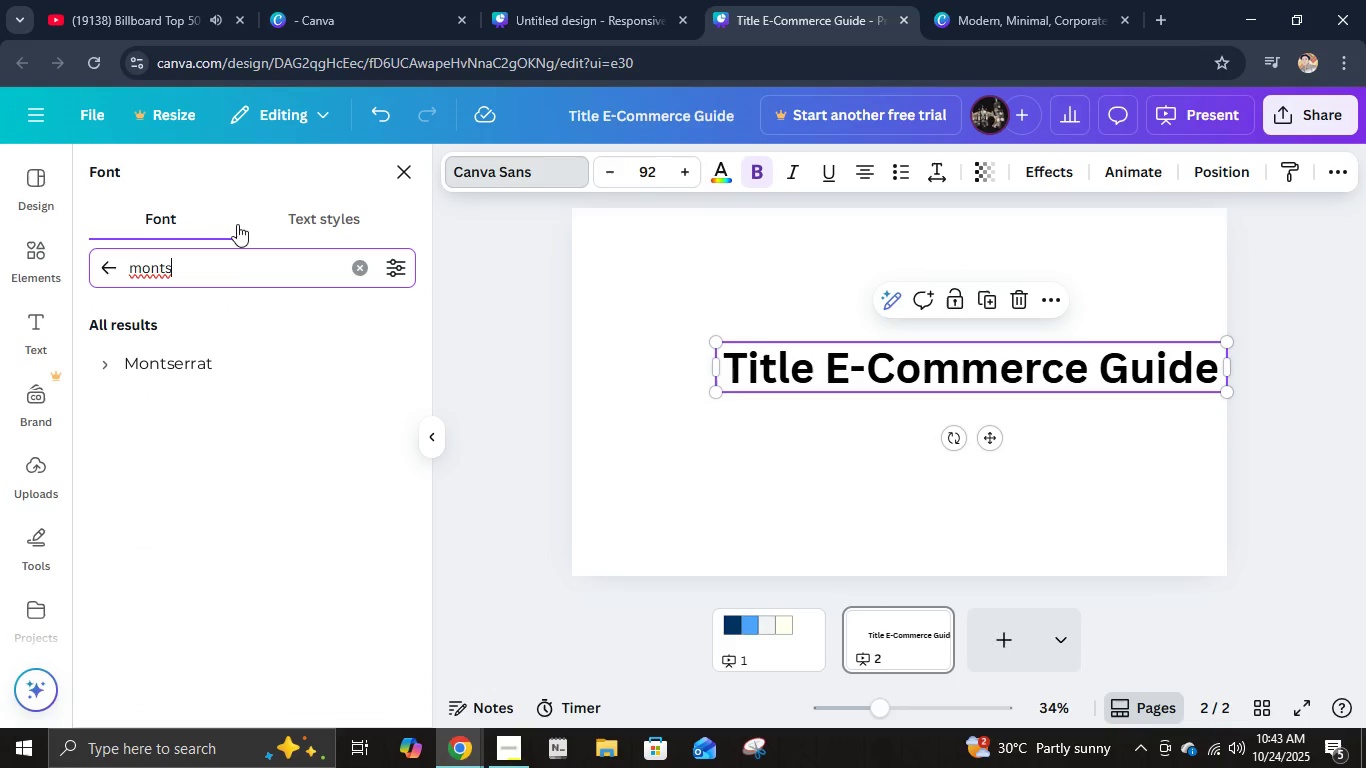 
left_click([229, 358])
 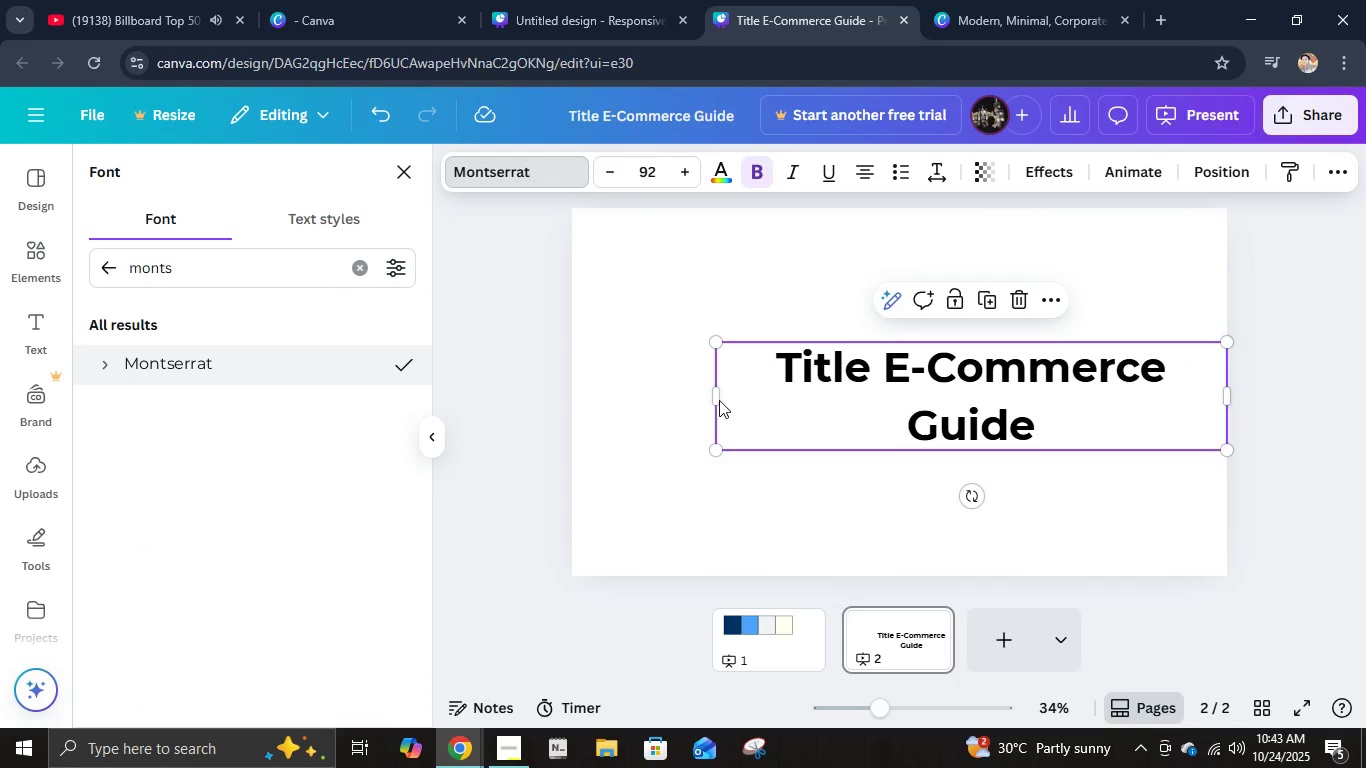 
left_click_drag(start_coordinate=[713, 399], to_coordinate=[686, 400])
 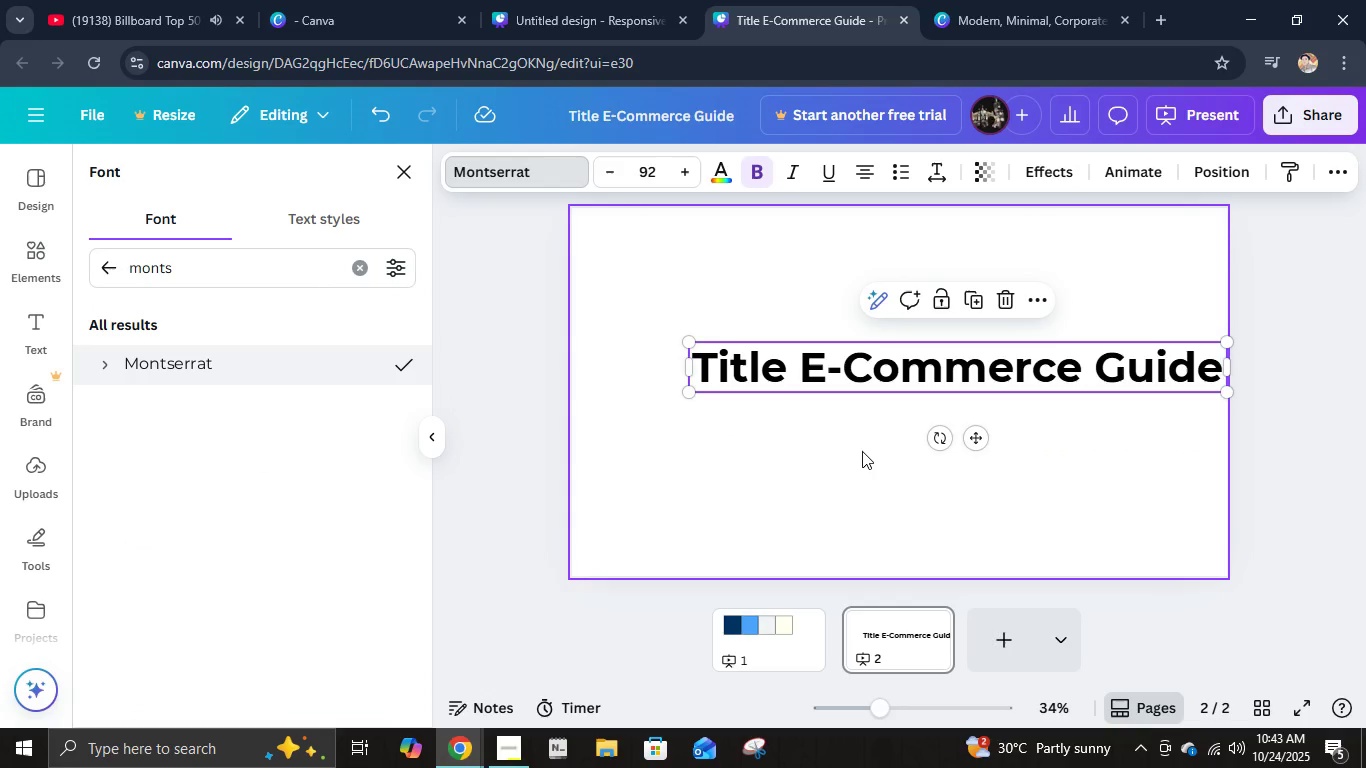 
left_click([862, 451])
 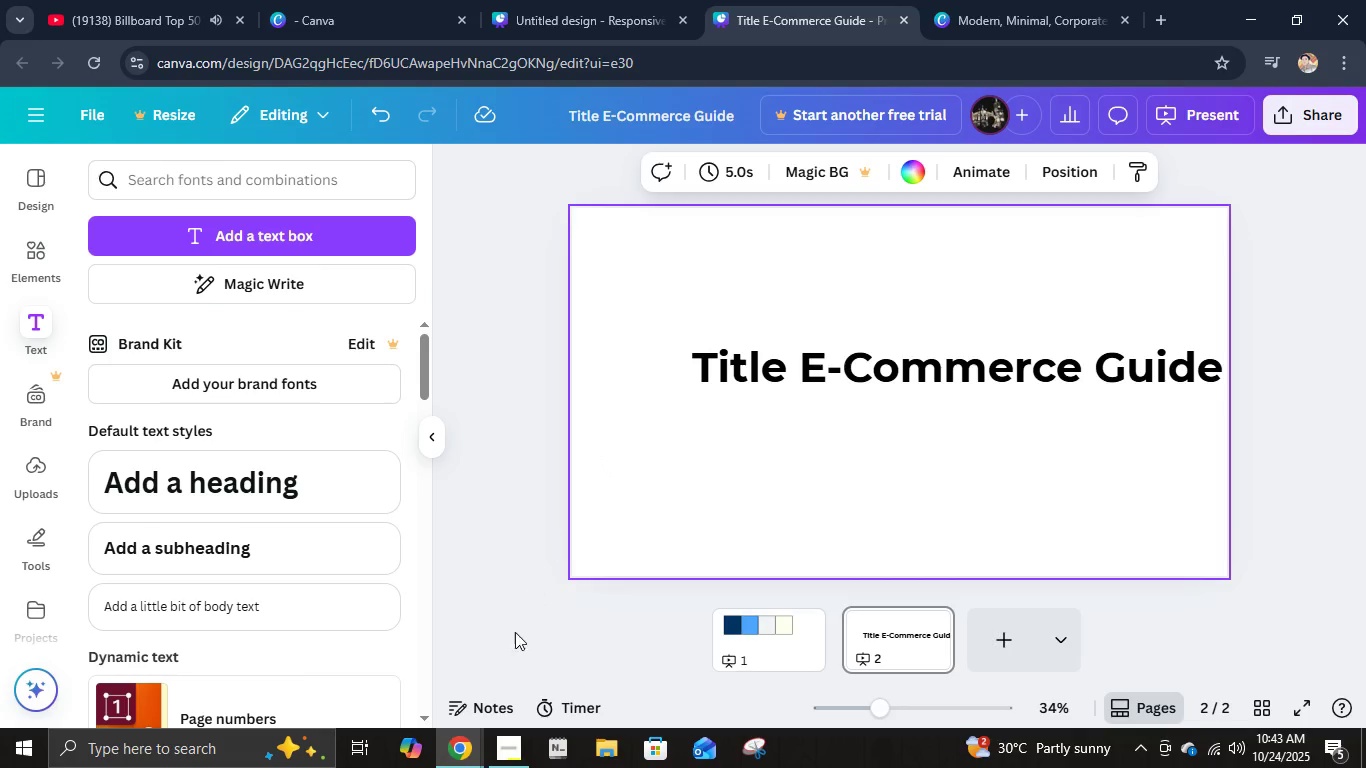 
left_click([521, 742])